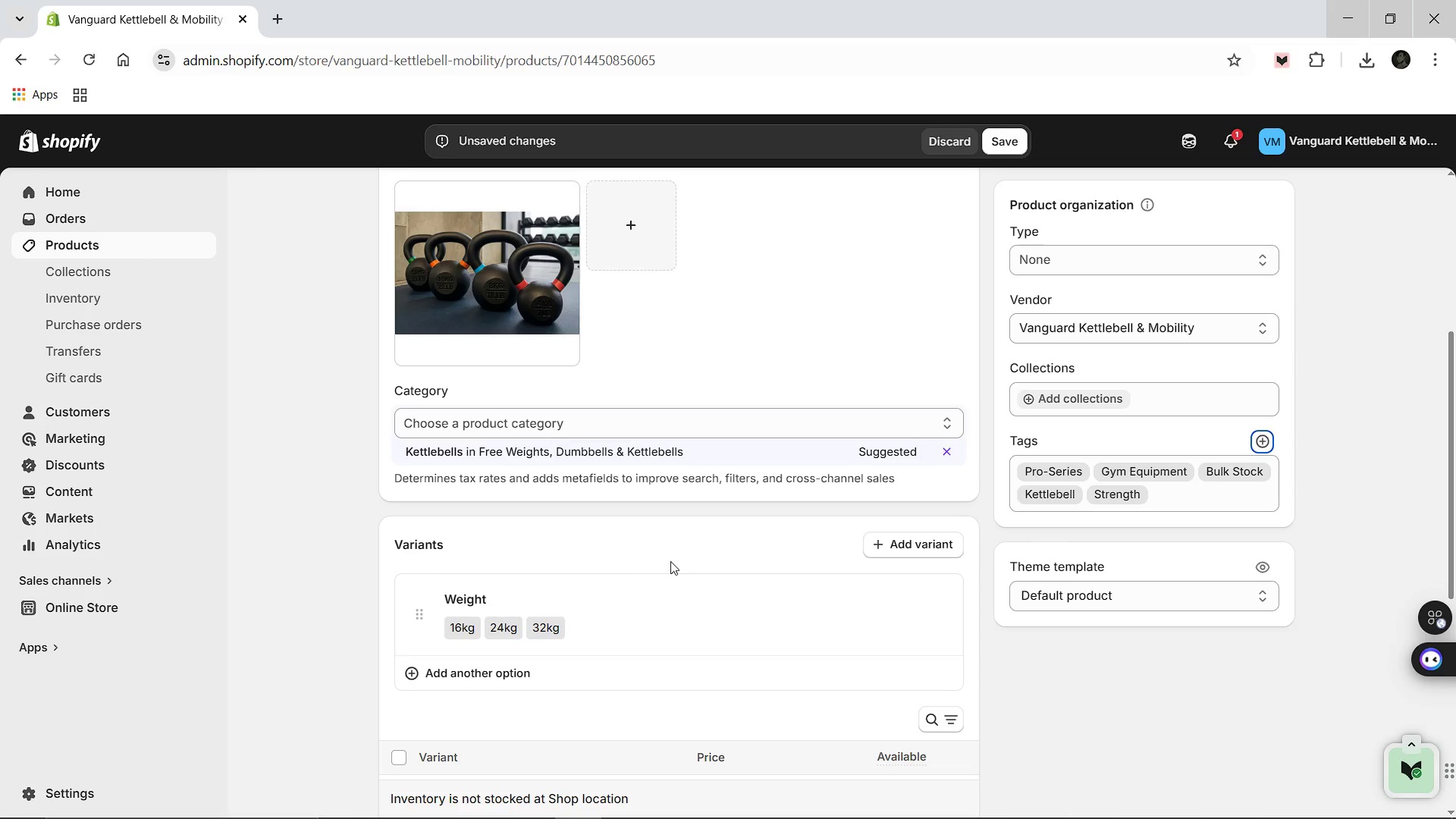 
left_click([952, 573])
 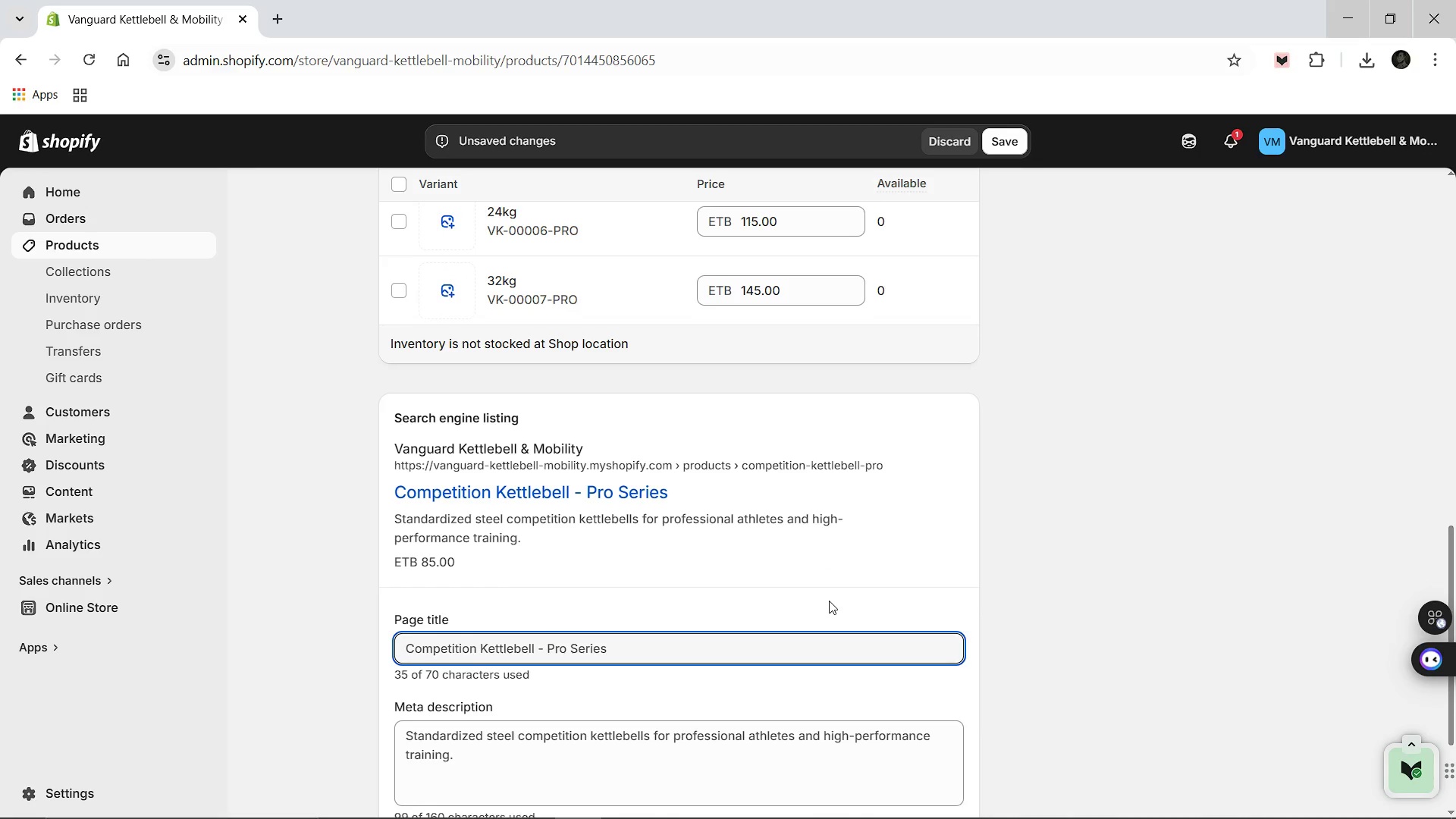 
mouse_move([726, 649])
 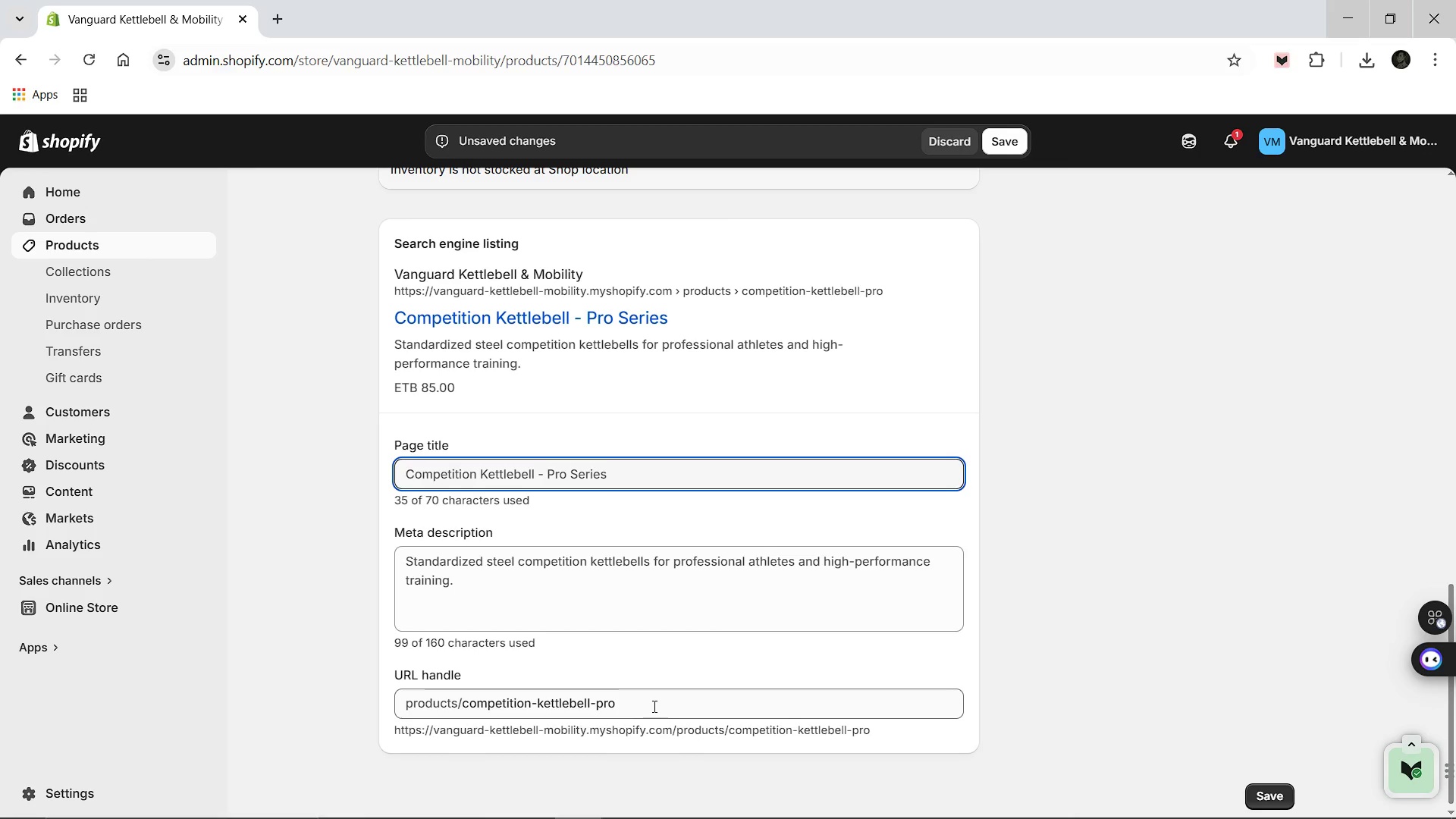 
left_click([653, 706])
 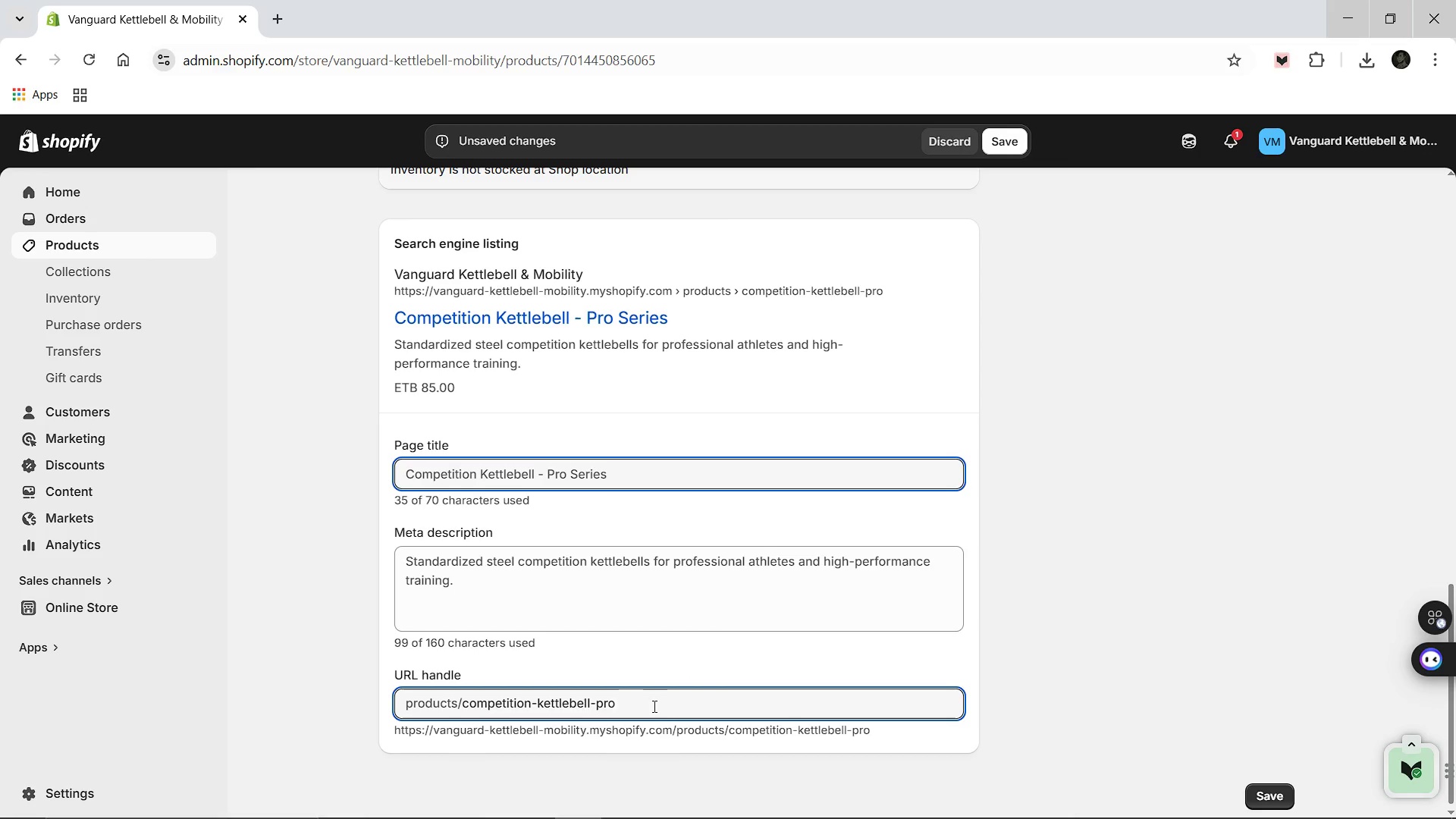 
type(-series)
 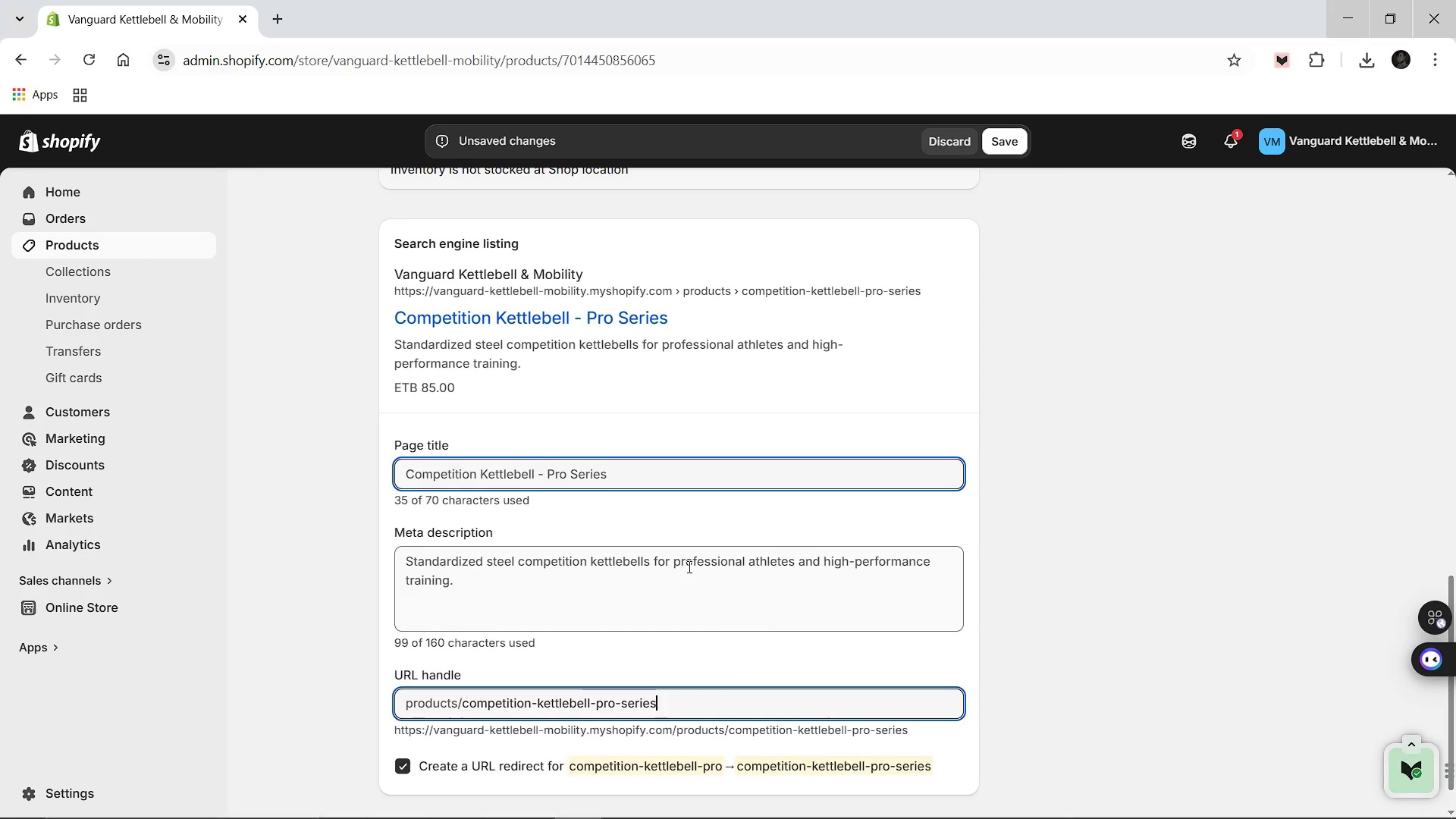 
wait(5.56)
 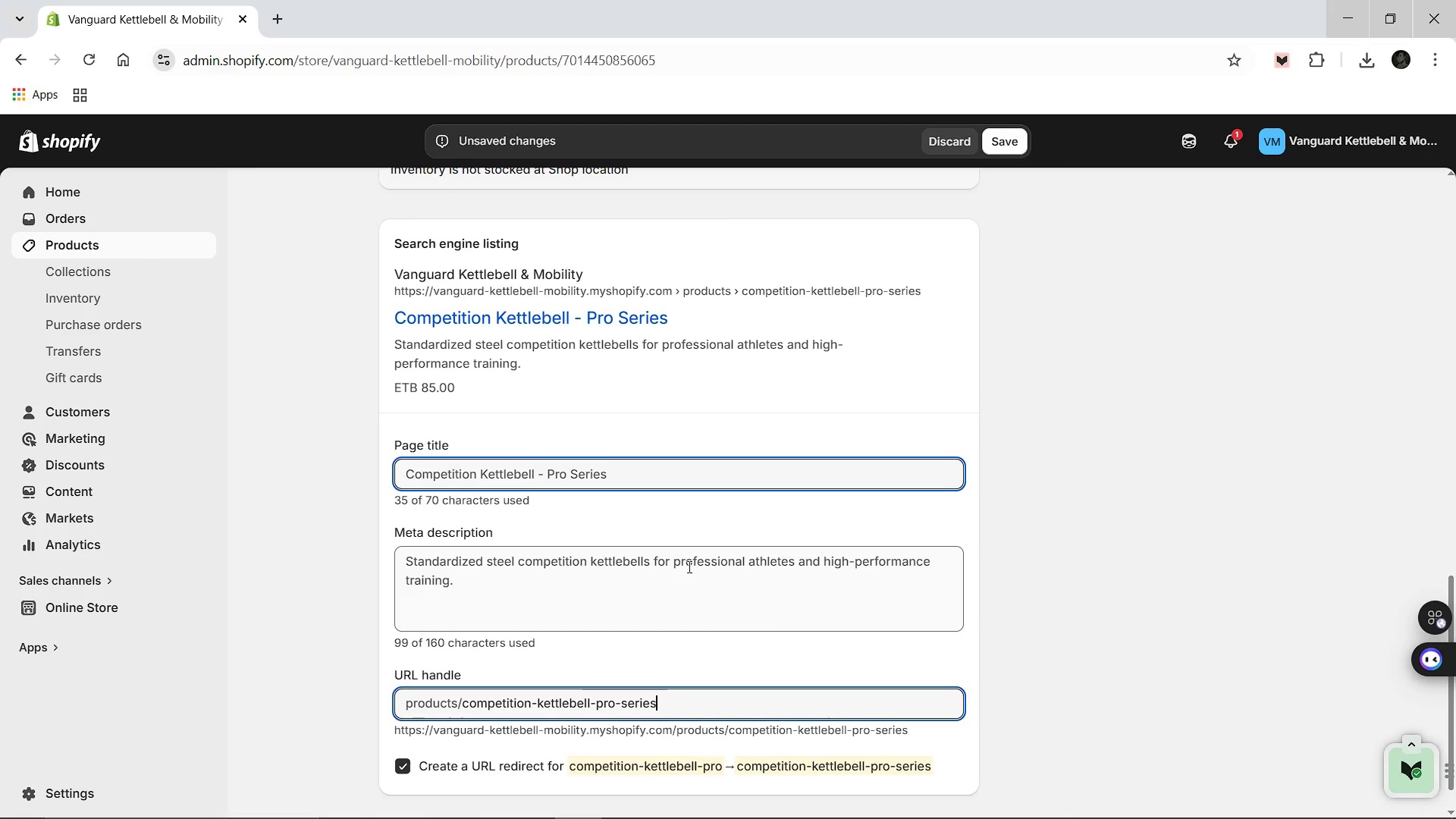 
left_click([576, 626])
 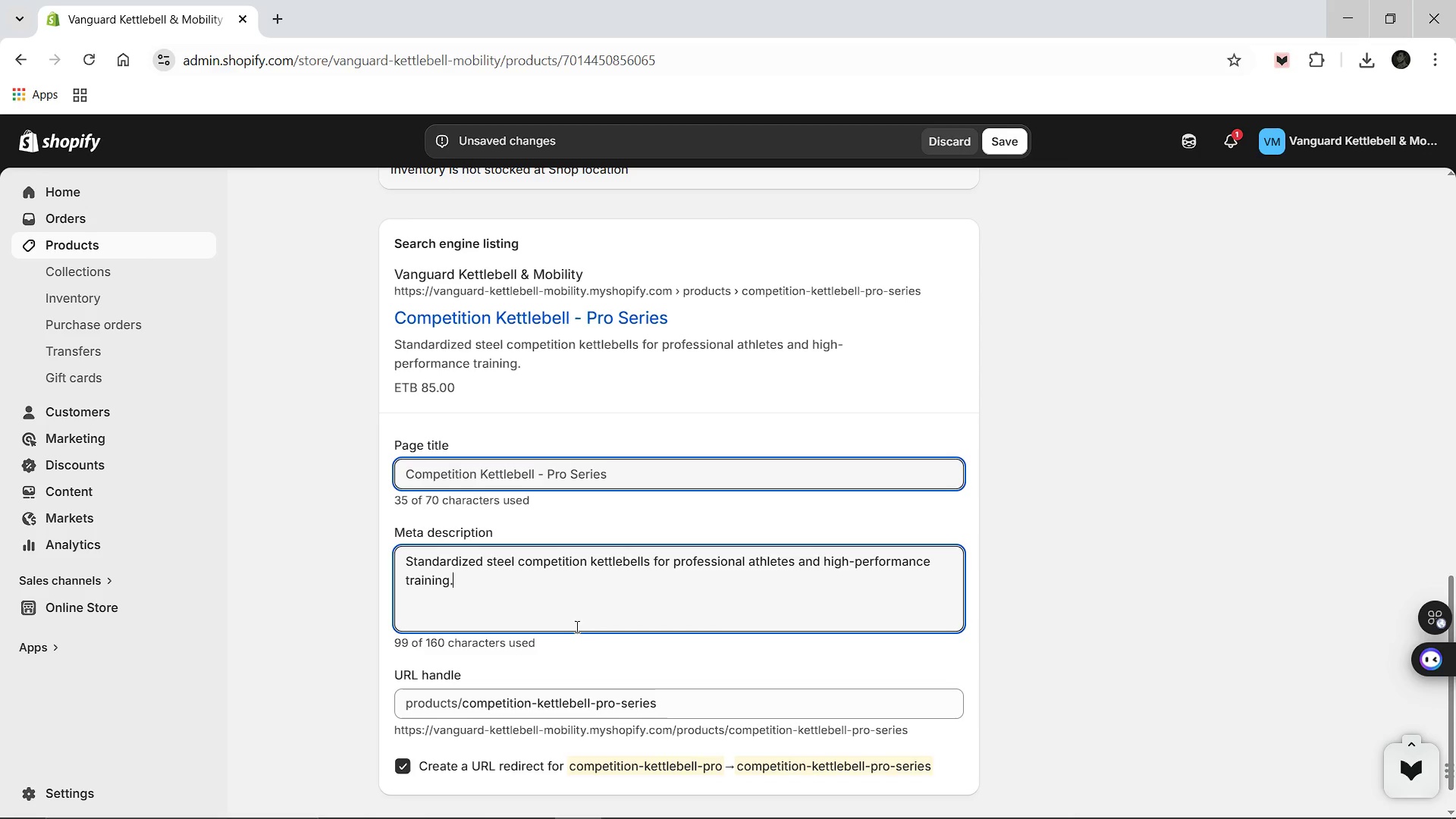 
wait(6.28)
 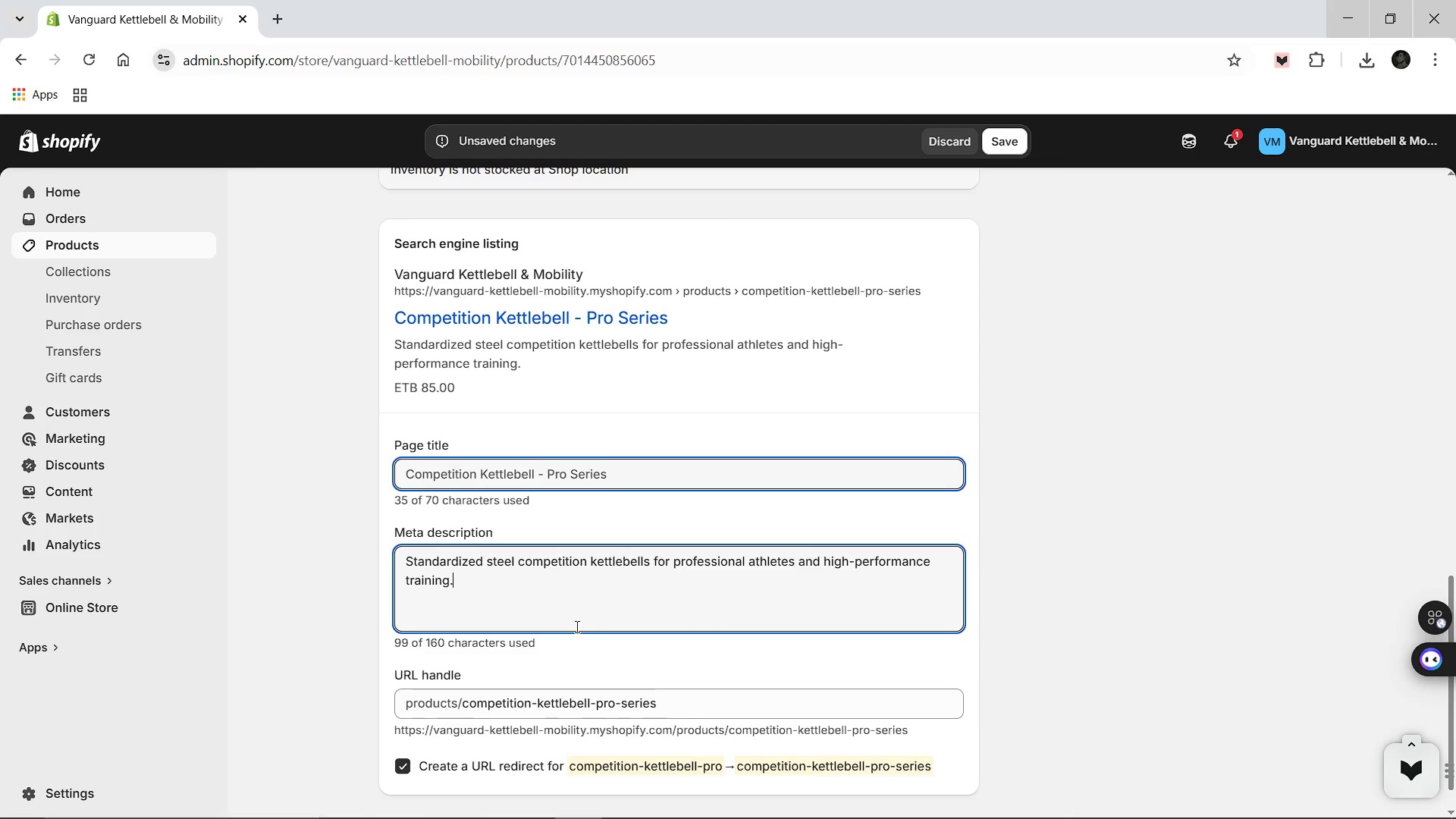 
key(Control+A)
 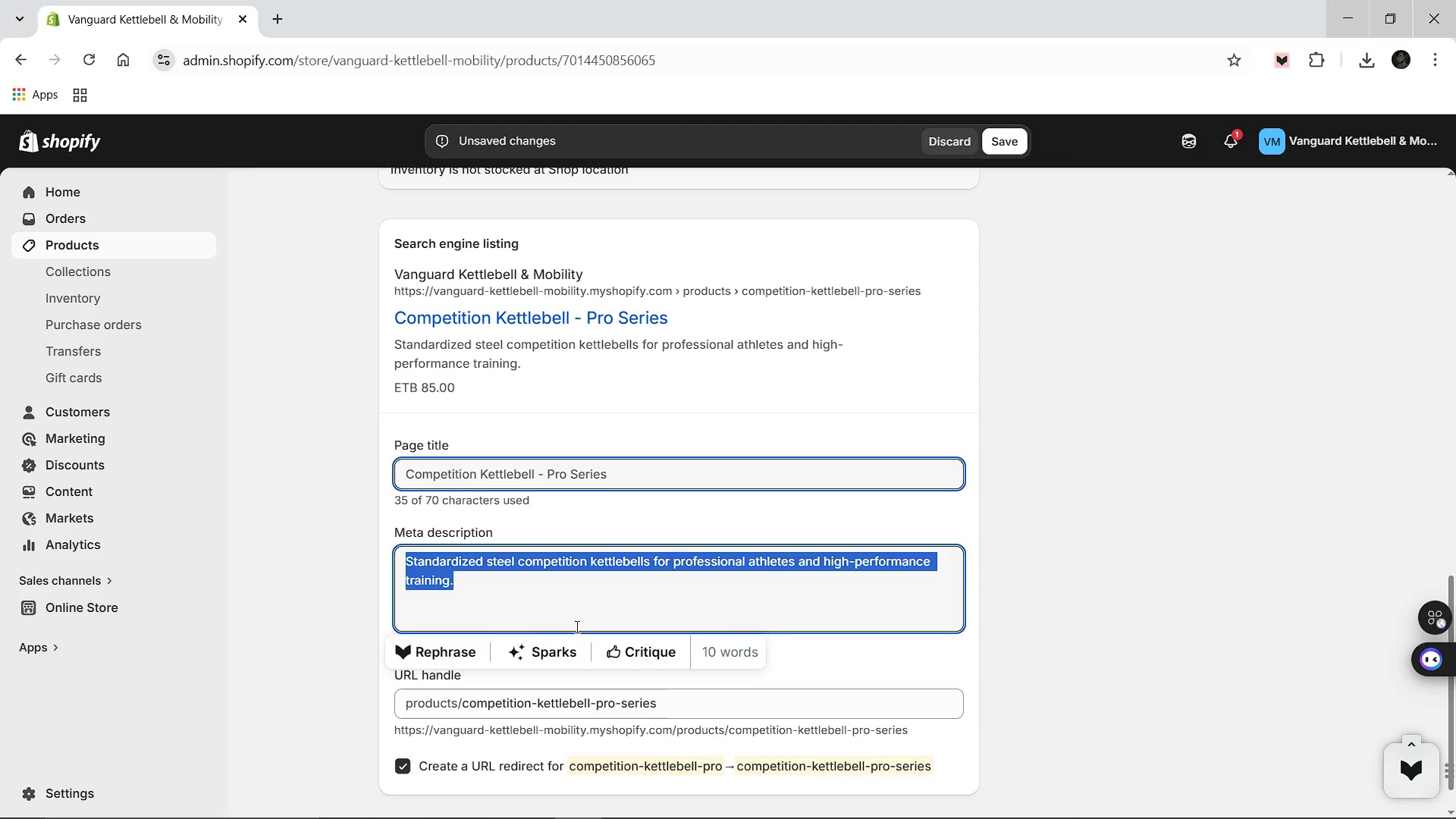 
type(Shop the Compete)
key(Backspace)
type(ition Kettleb)
key(Backspace)
type(bell Pro in )
key(Backspace)
key(Backspace)
key(Backspace)
key(Backspace)
key(Backspace)
key(Backspace)
key(Backspace)
key(Backspace)
key(Backspace)
key(Backspace)
key(Backspace)
key(Backspace)
key(Backspace)
key(Backspace)
 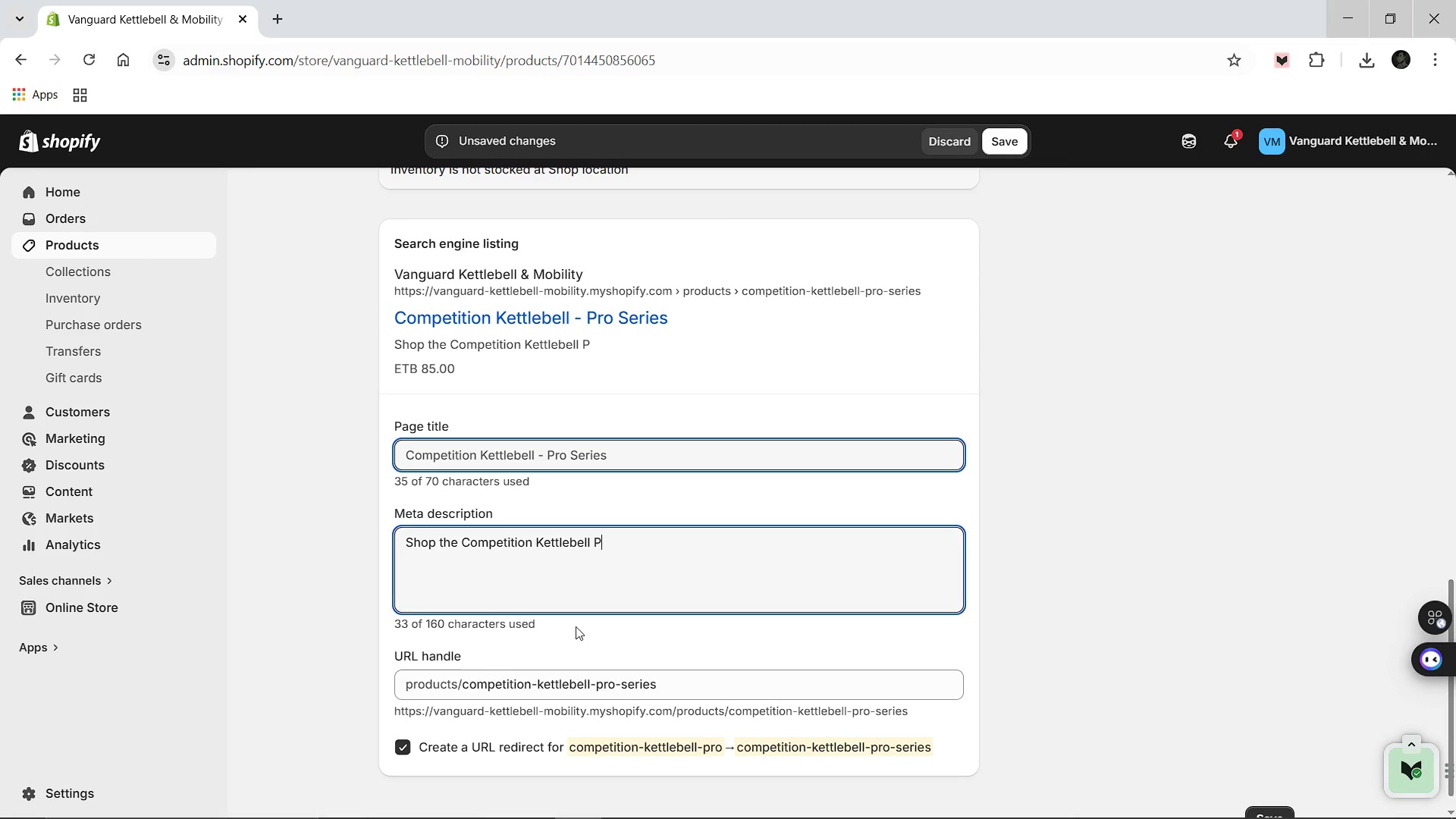 
wait(10.61)
 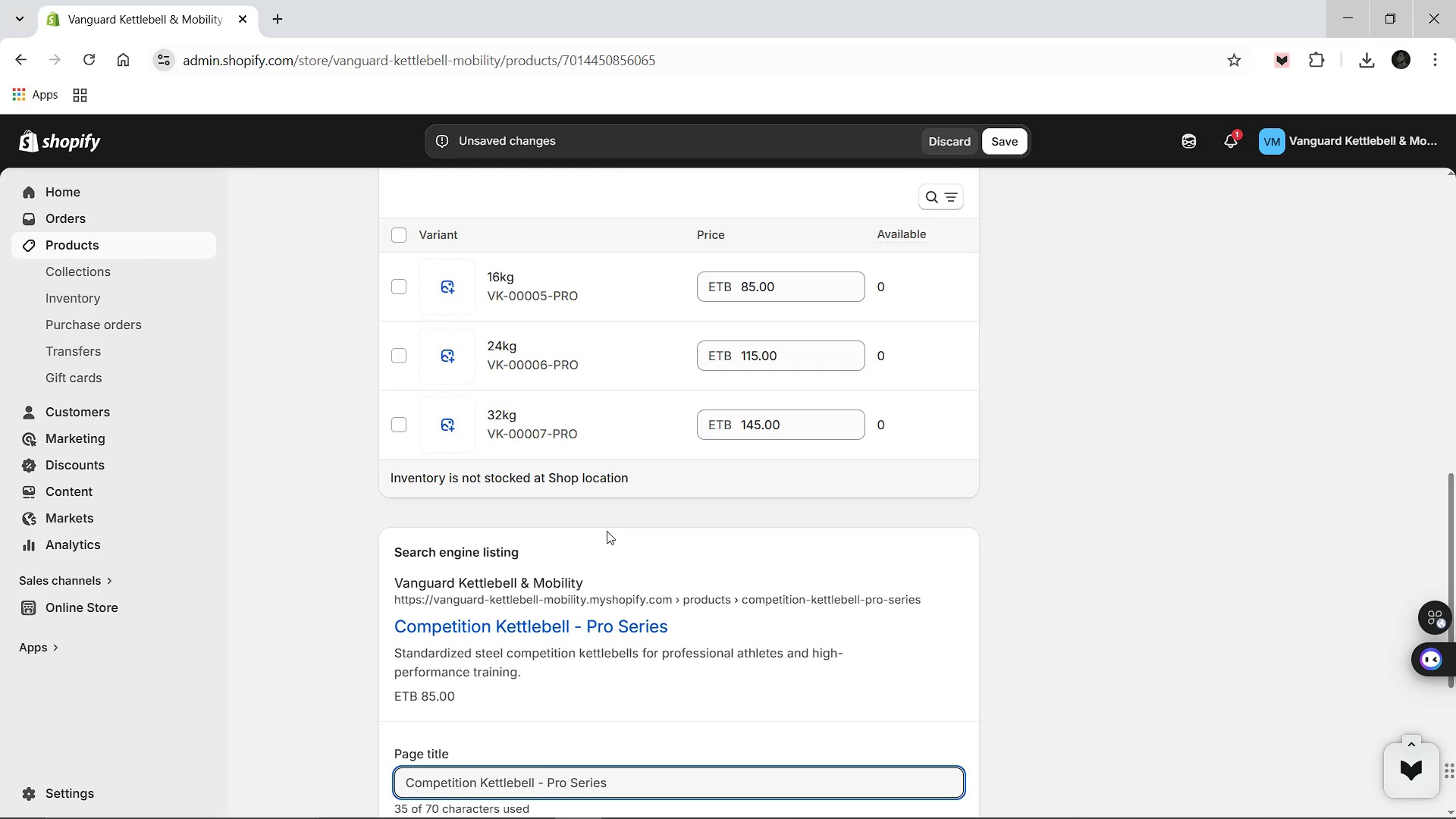 
left_click([892, 554])
 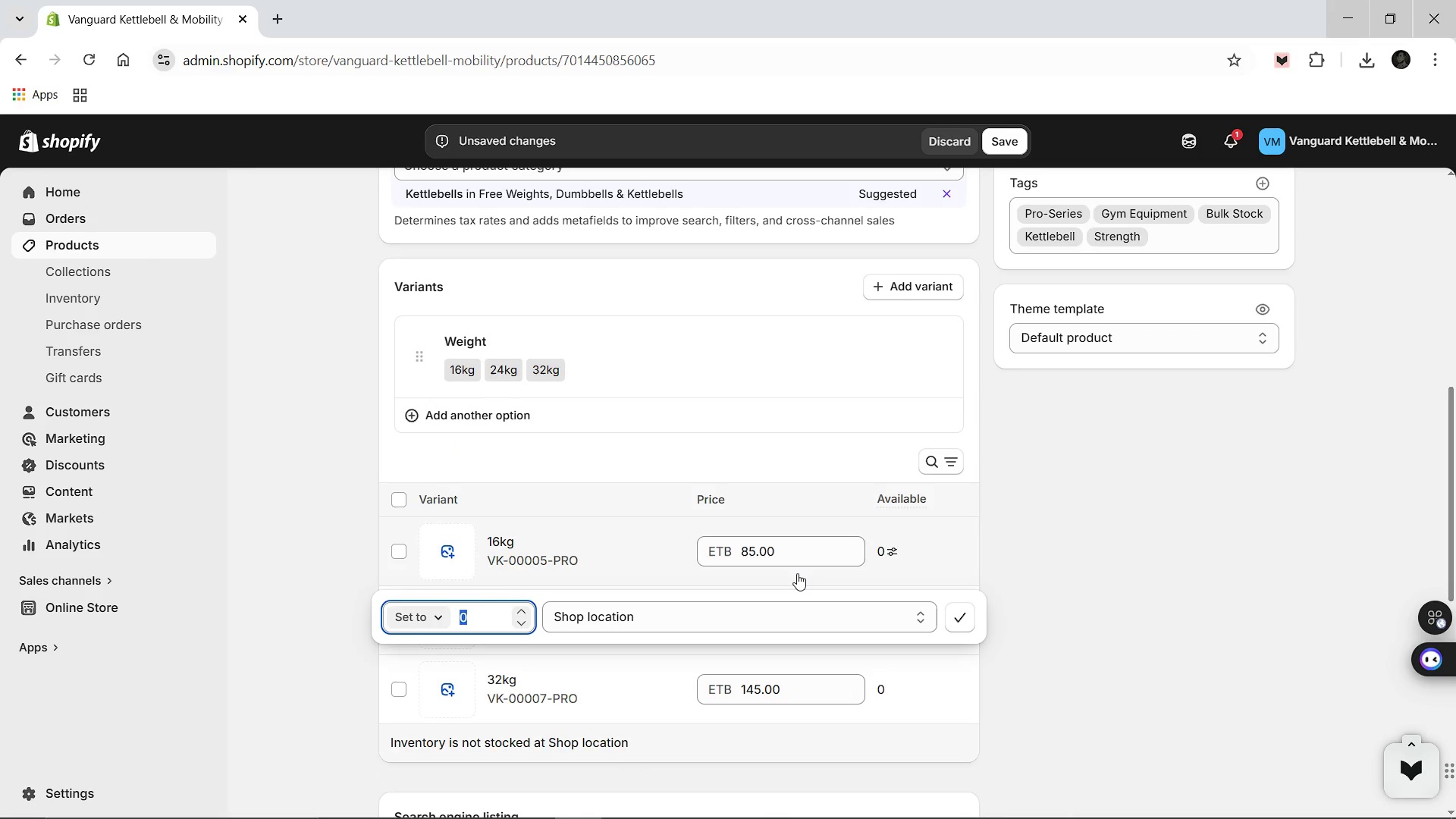 
type(10)
 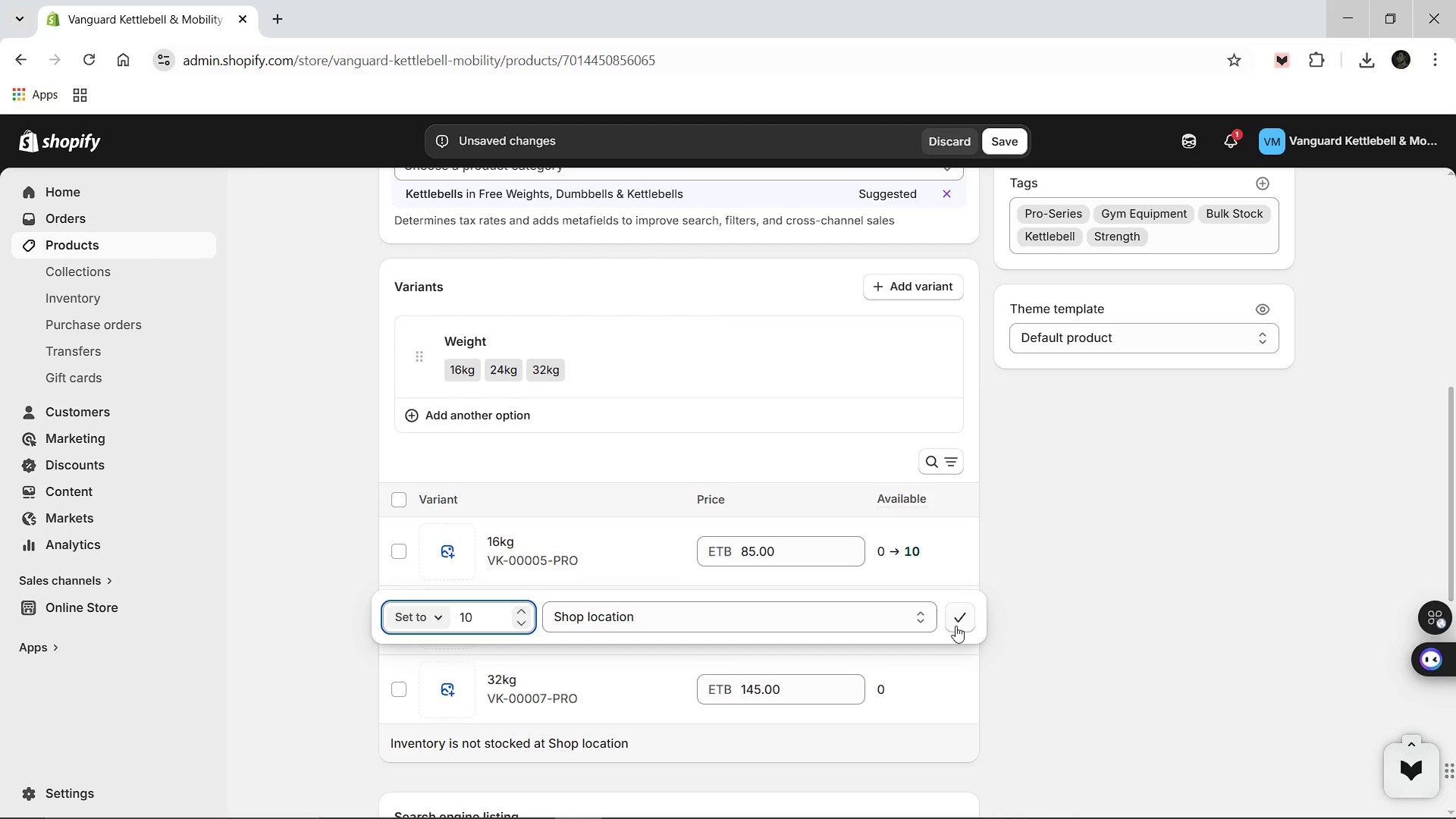 
left_click([956, 626])
 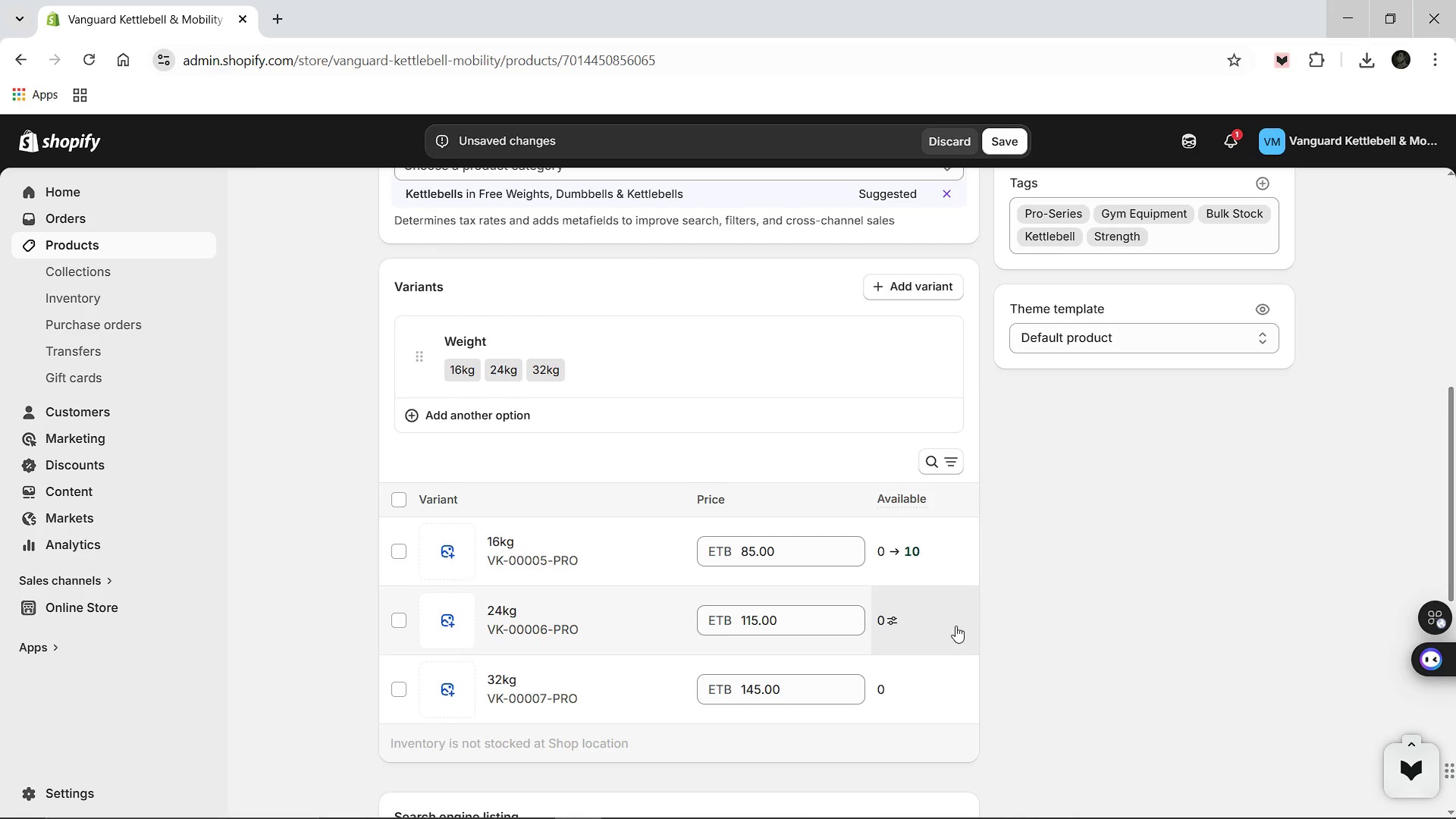 
left_click([895, 620])
 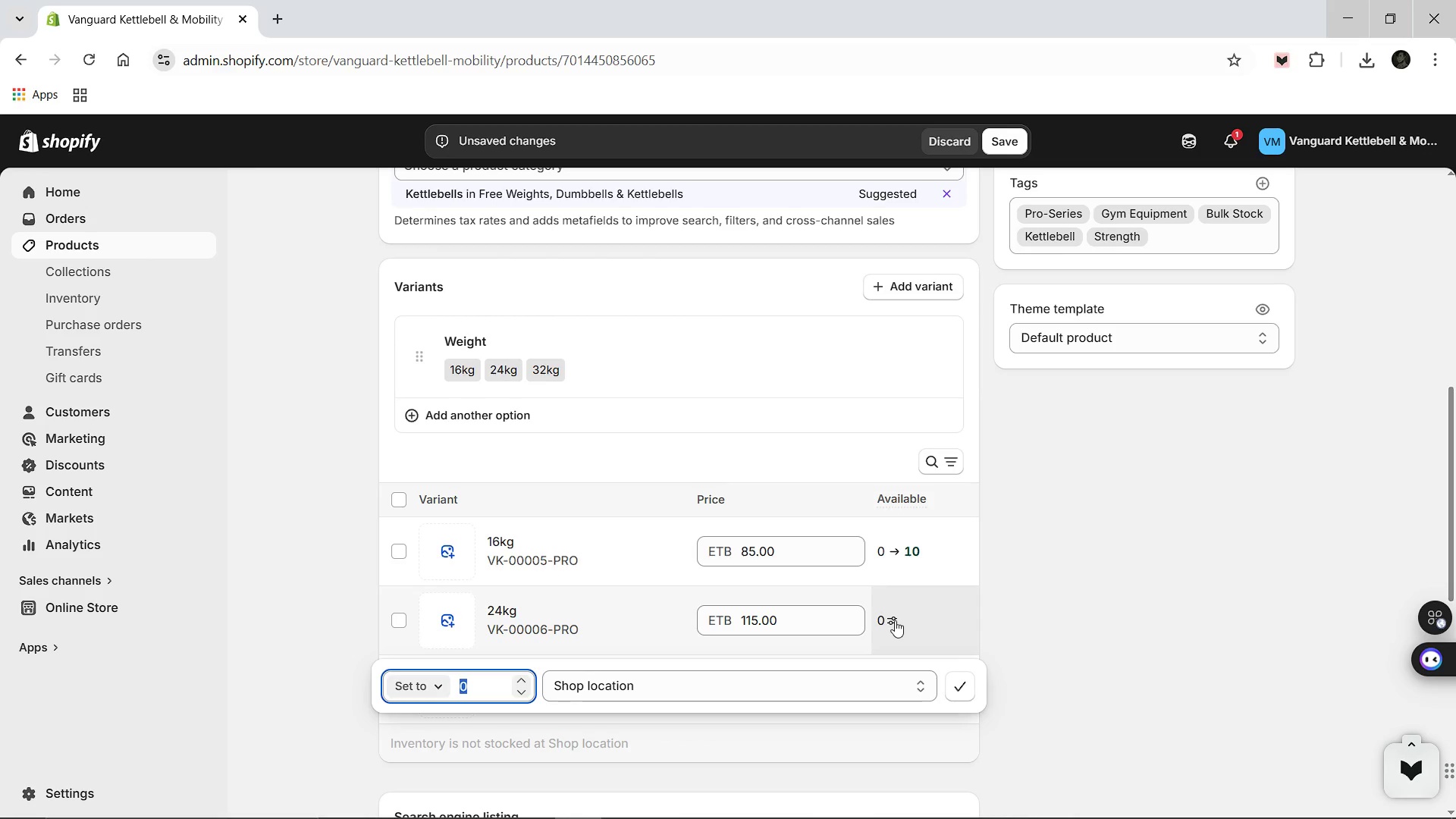 
type(12)
 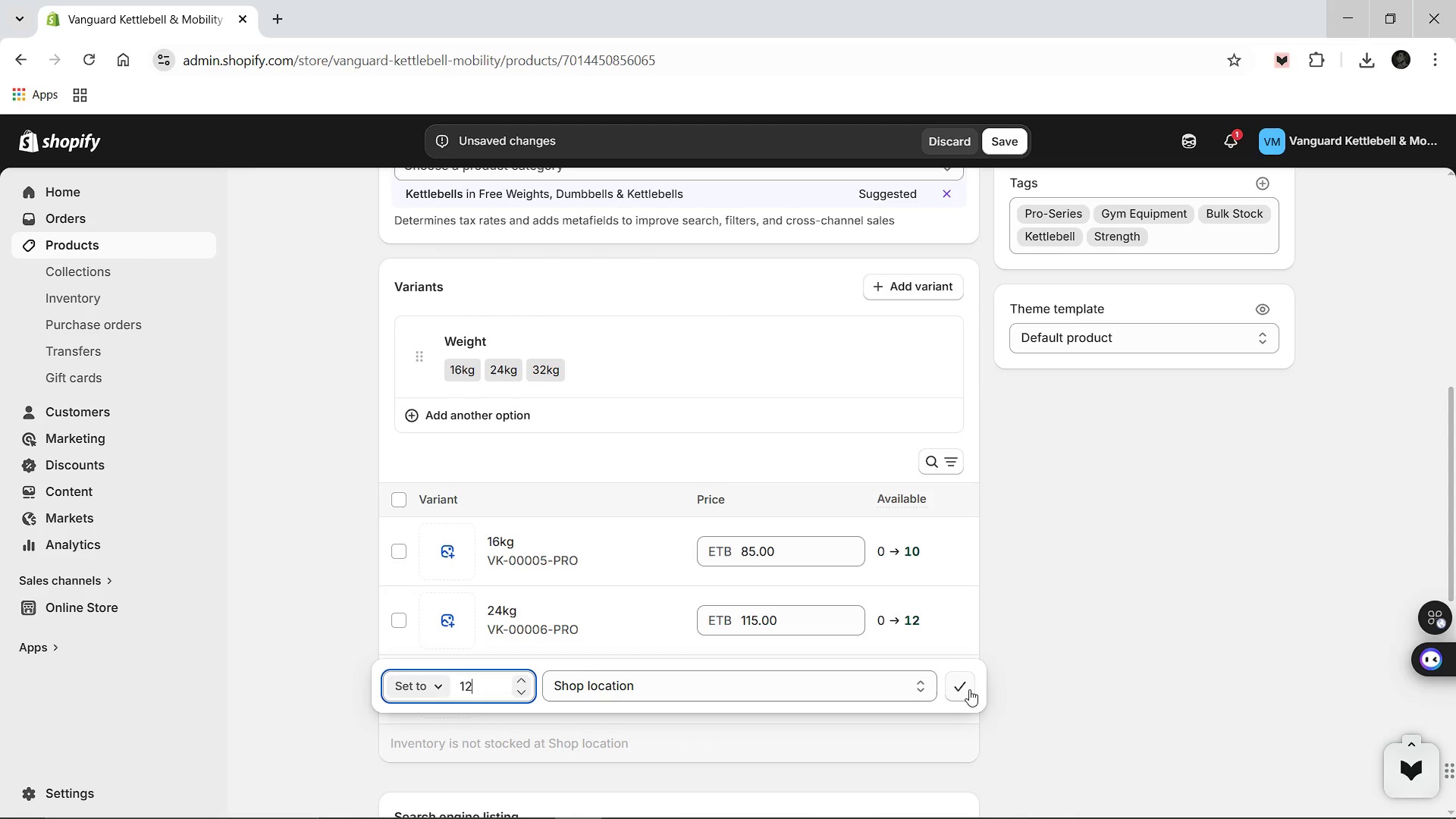 
left_click([969, 689])
 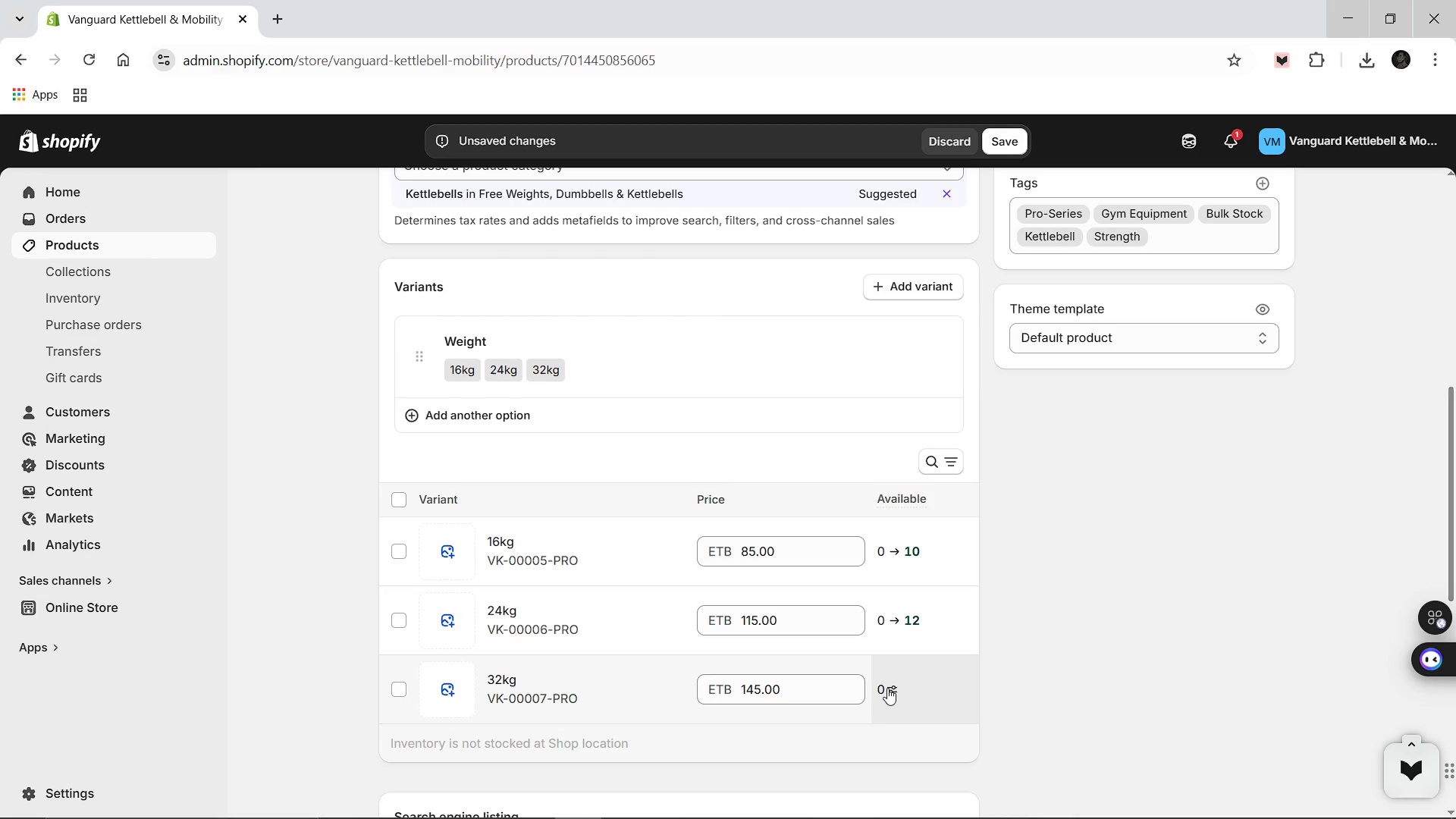 
left_click([887, 688])
 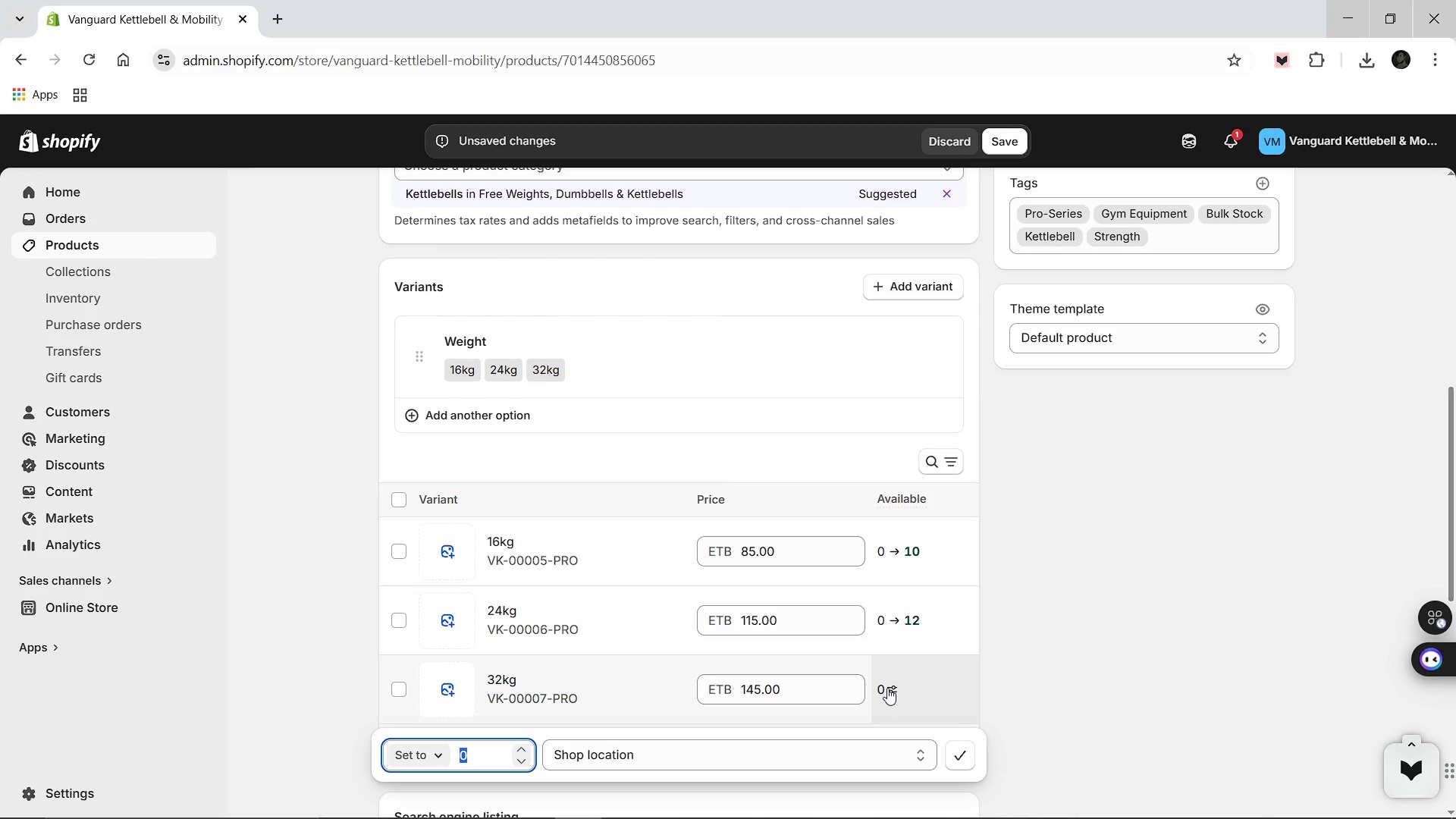 
key(5)
 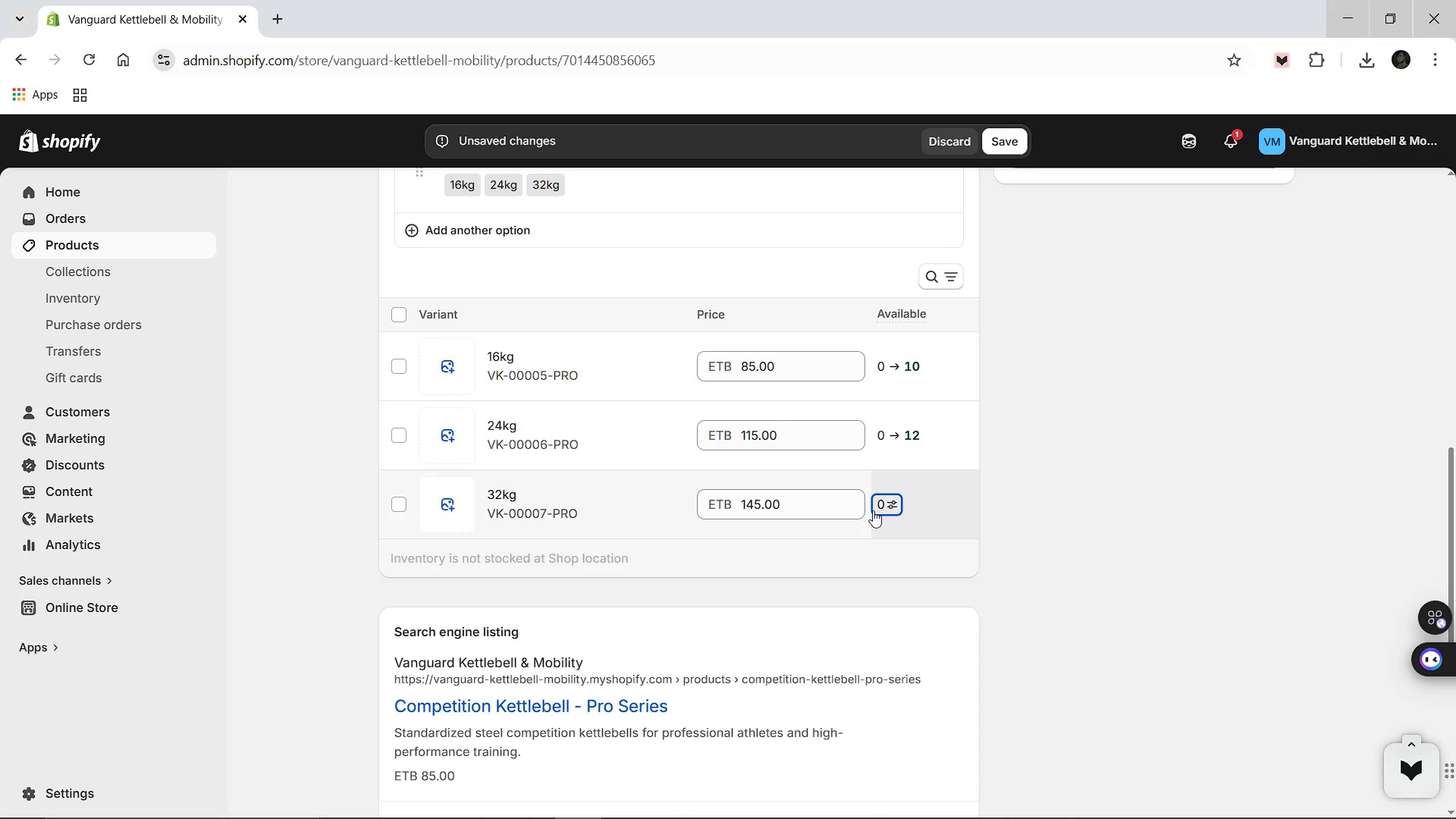 
wait(6.44)
 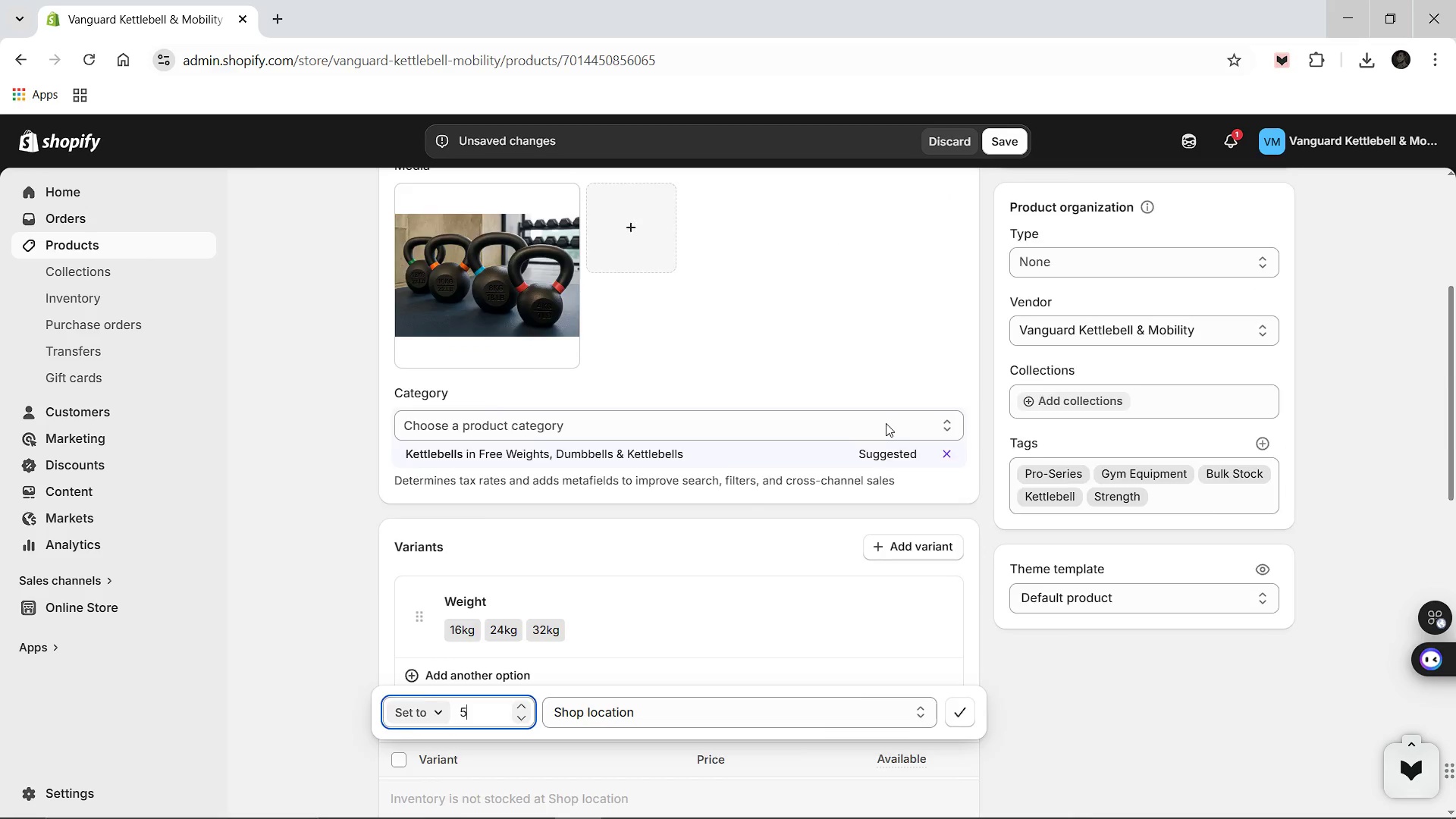 
left_click([896, 503])
 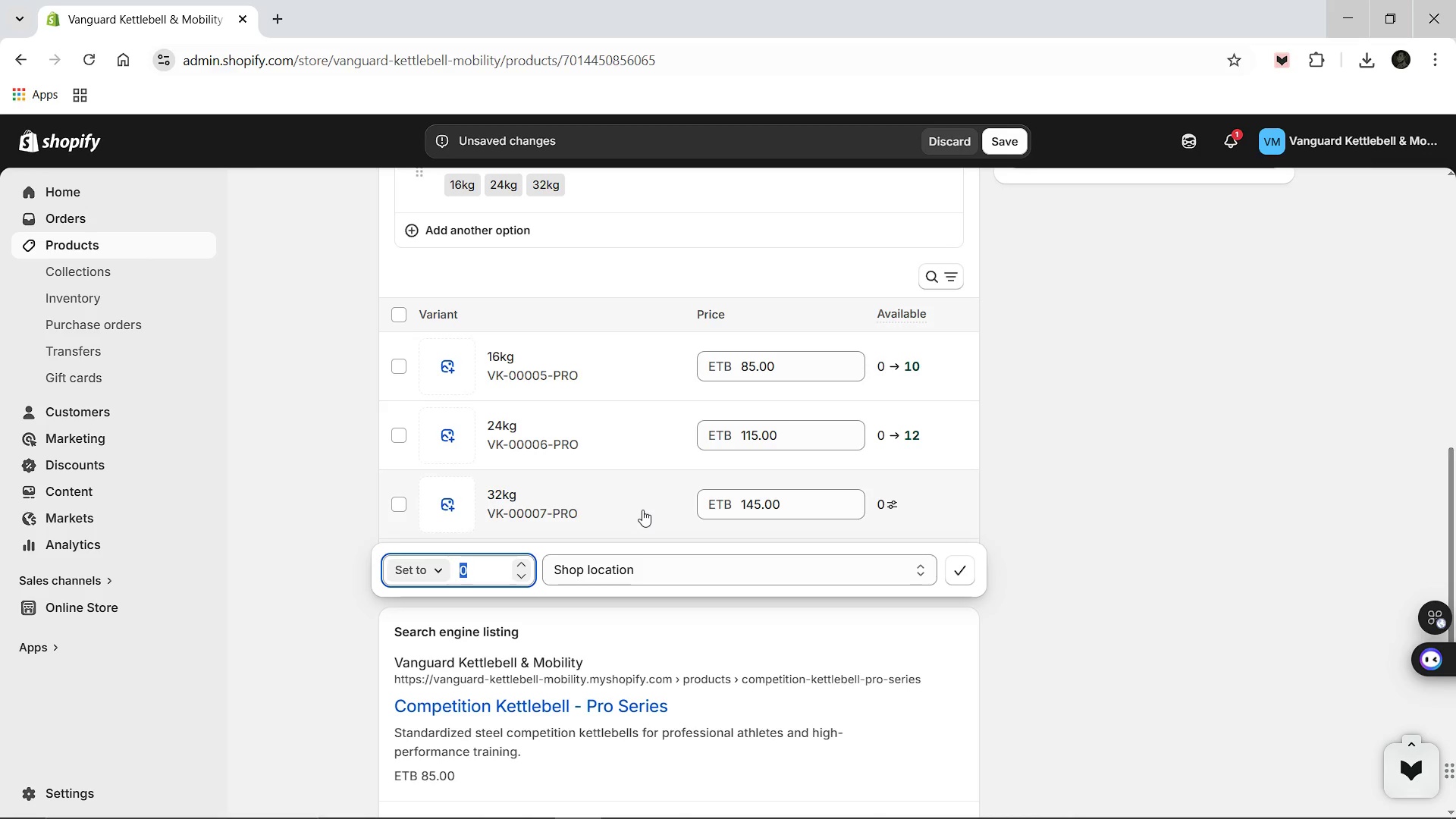 
key(5)
 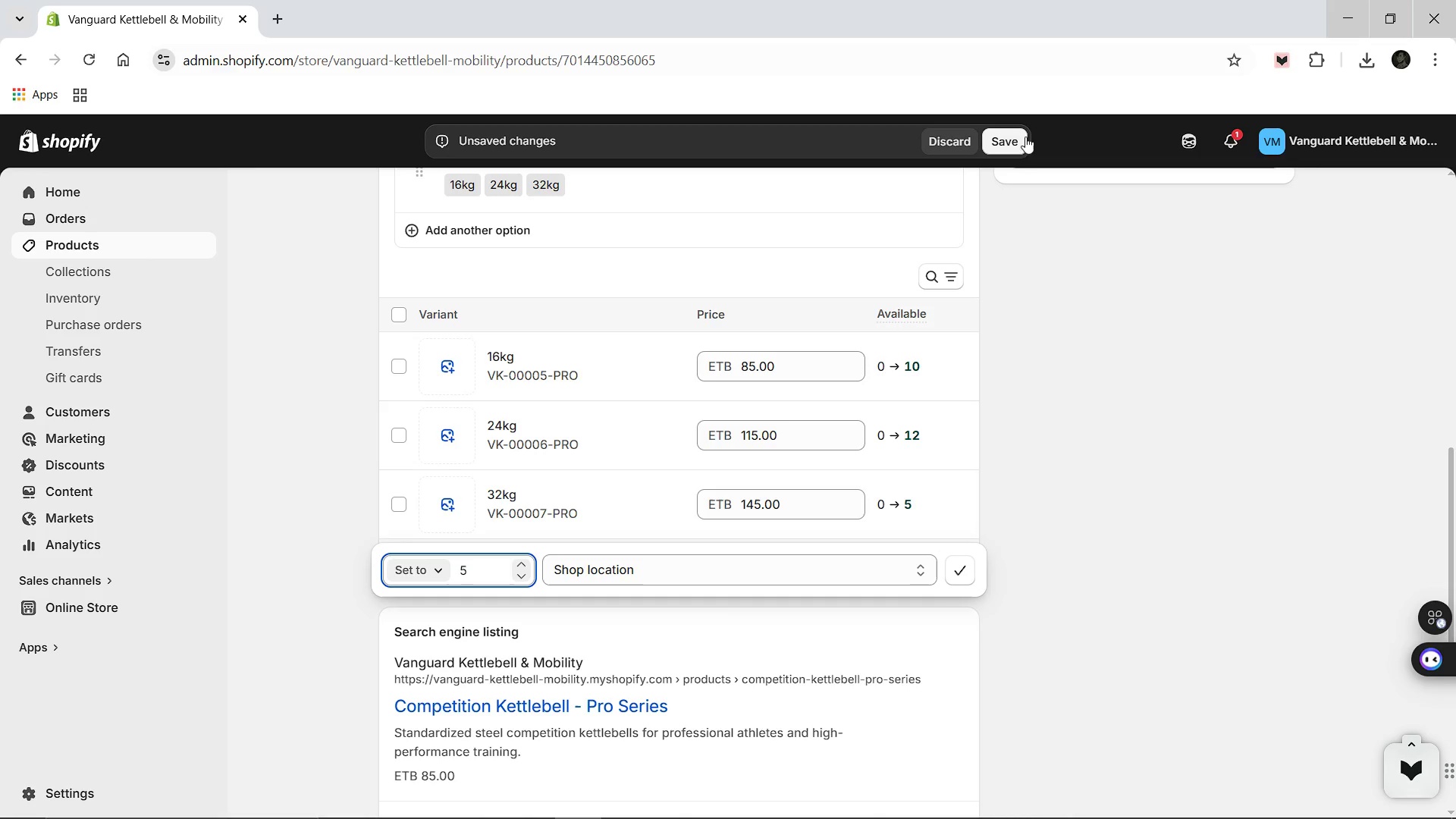 
left_click([1007, 134])
 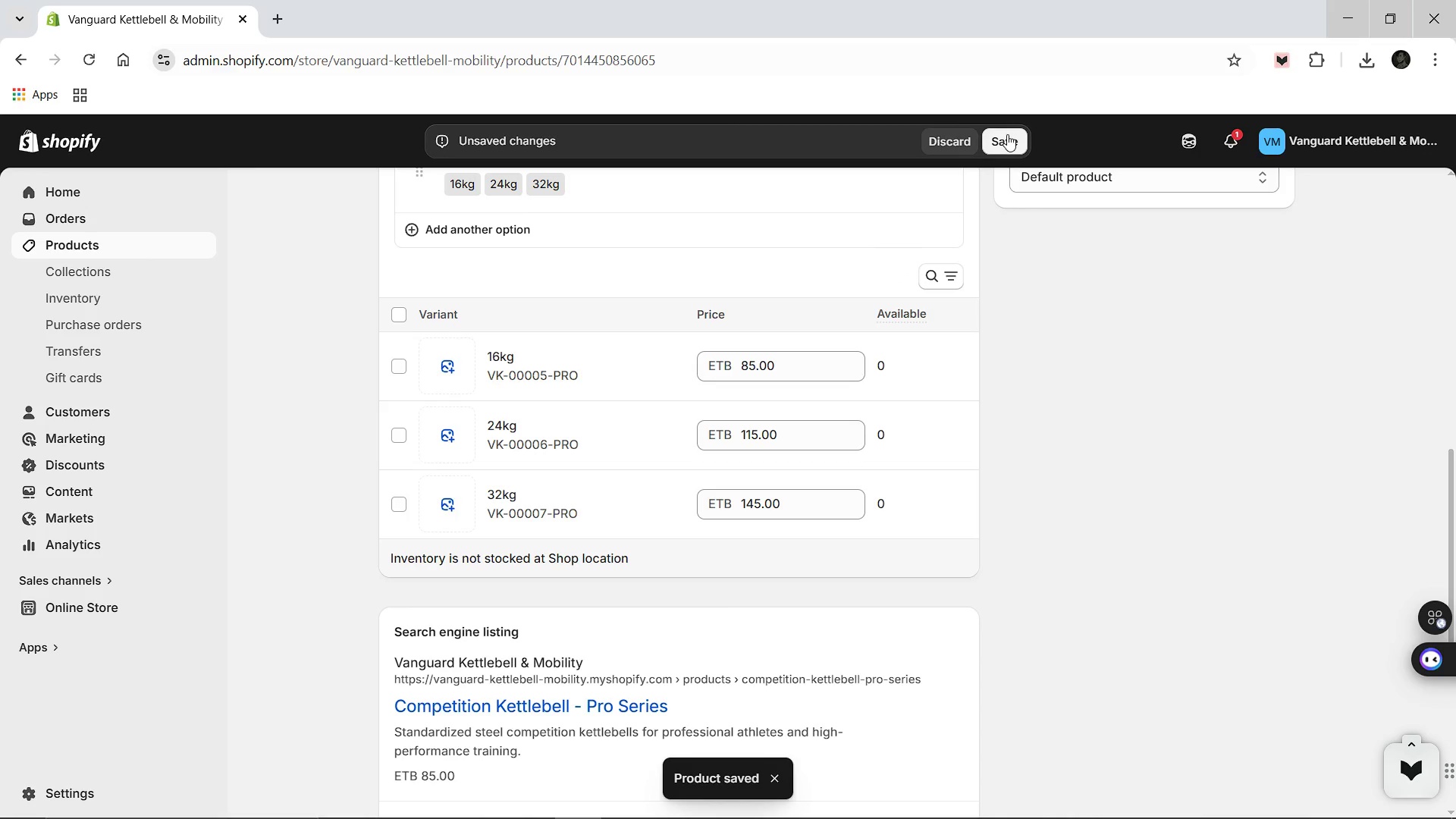 
wait(12.8)
 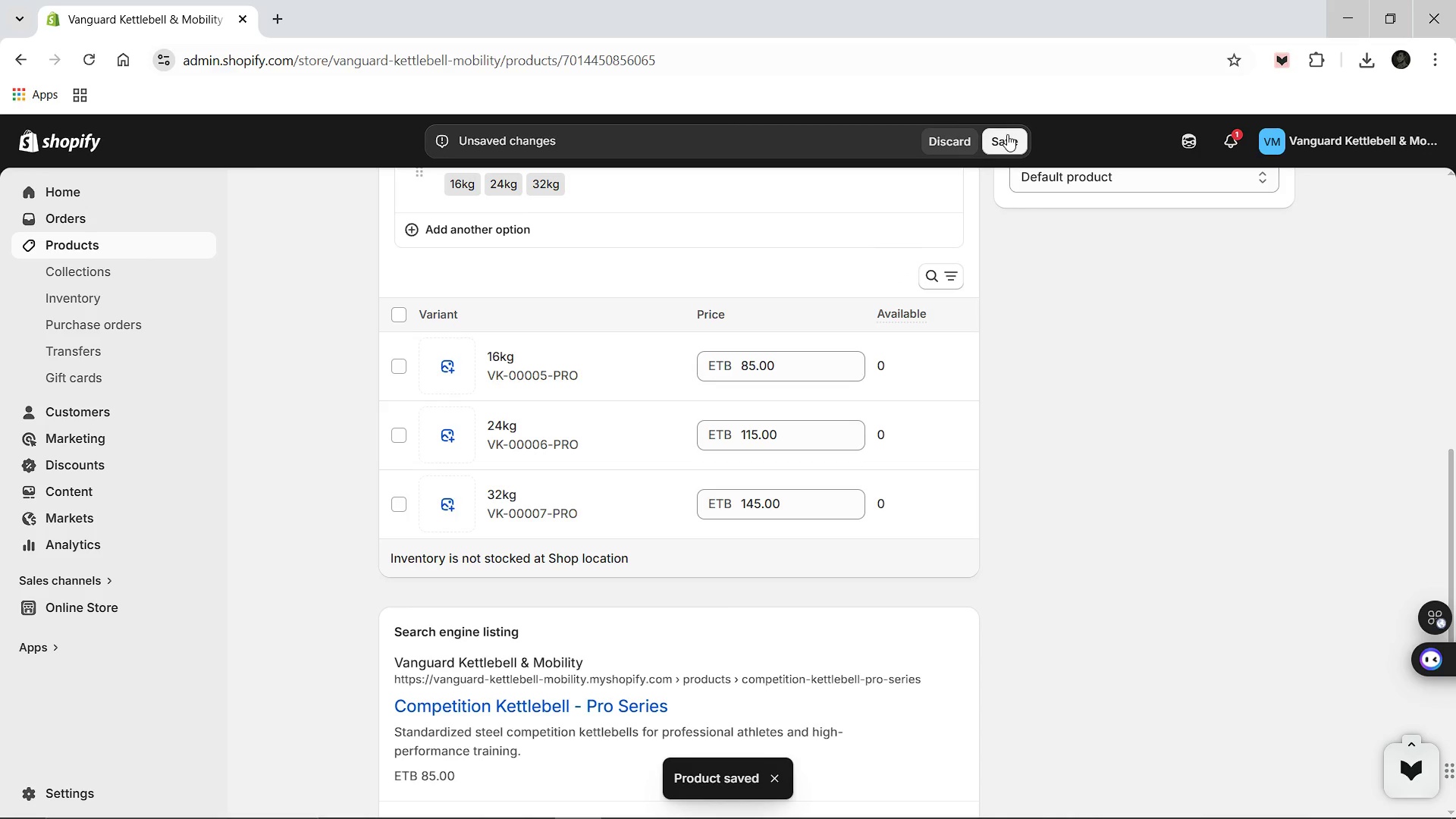 
left_click([506, 359])
 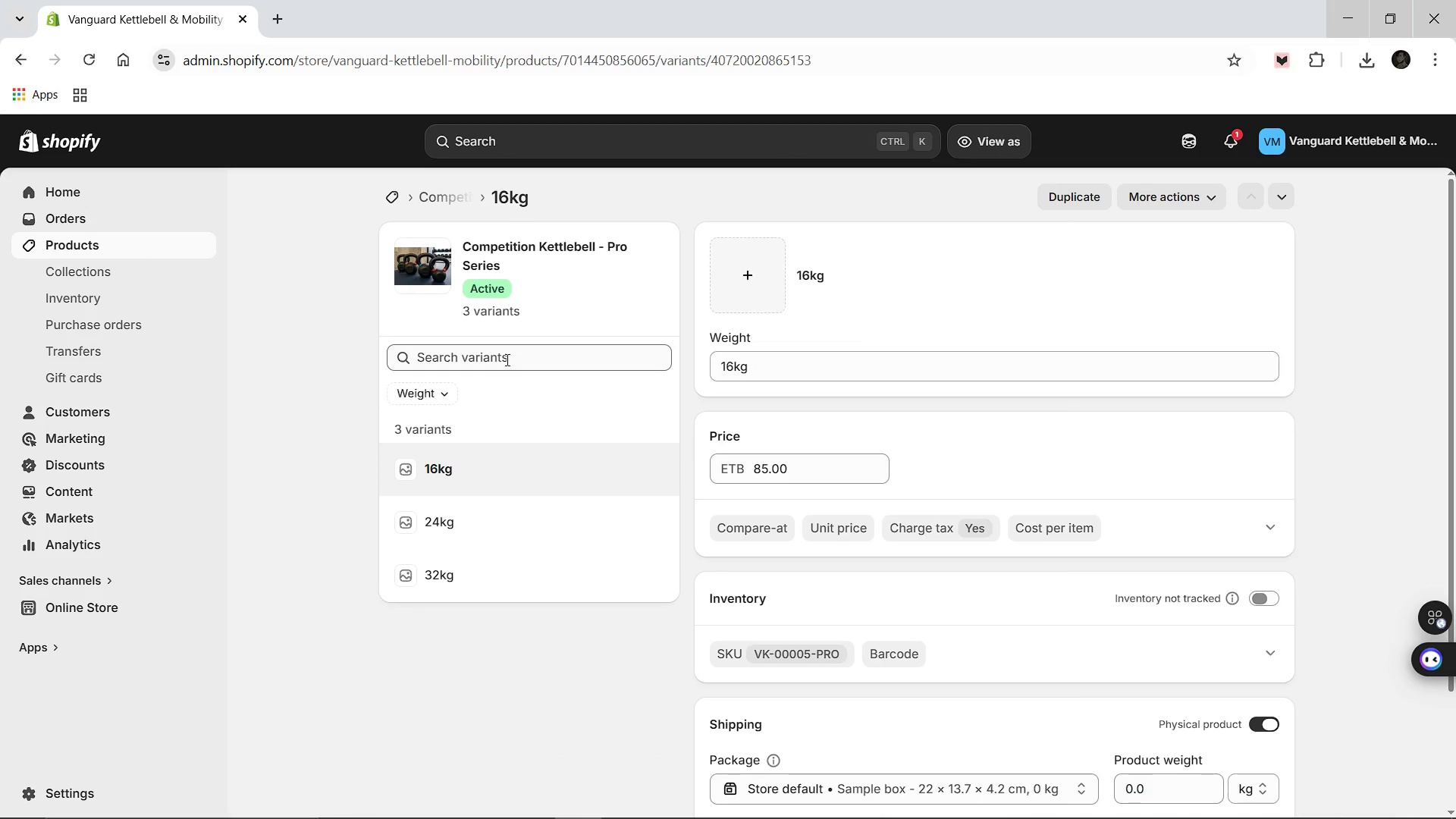 
wait(13.69)
 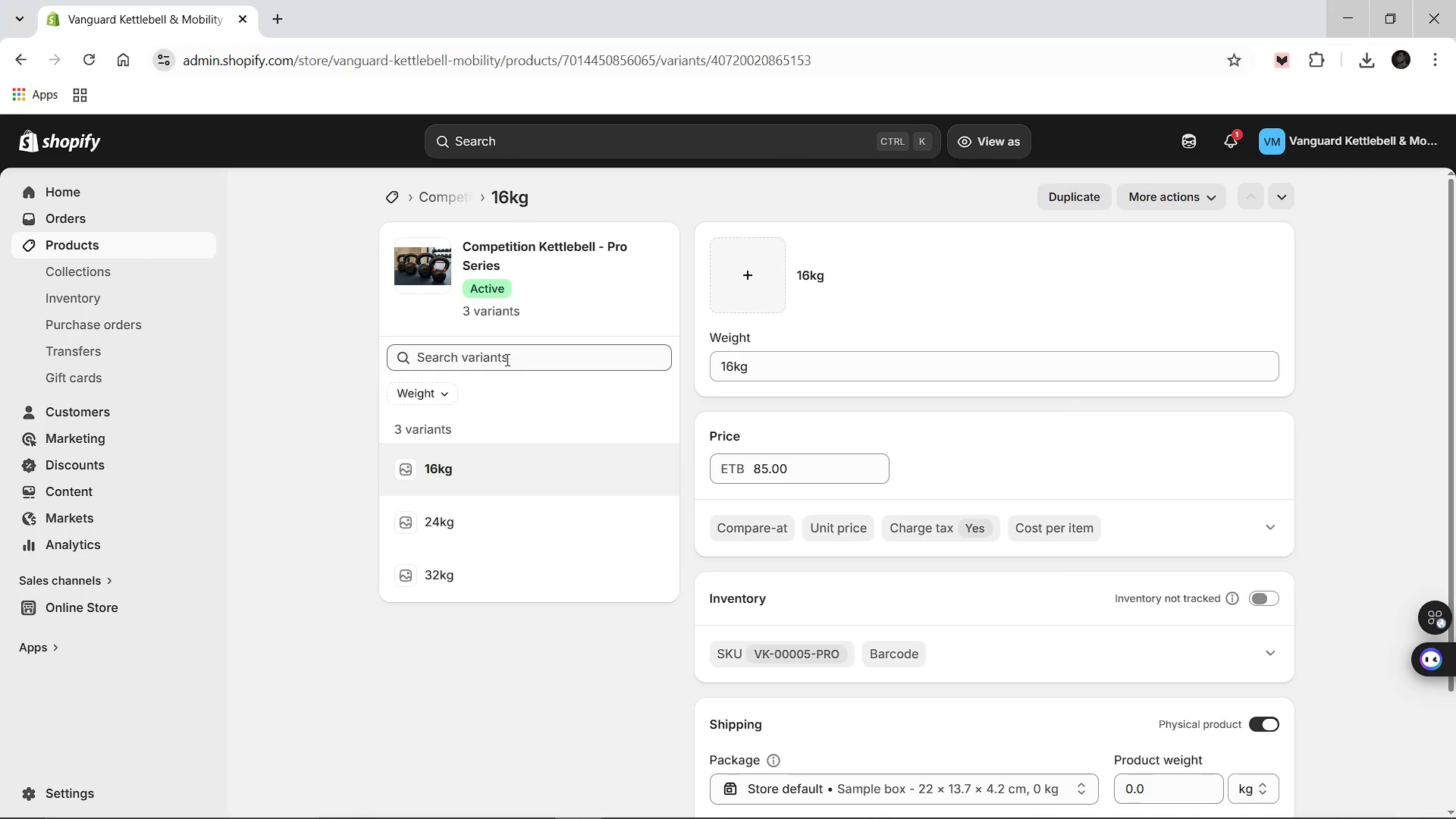 
left_click([1259, 599])
 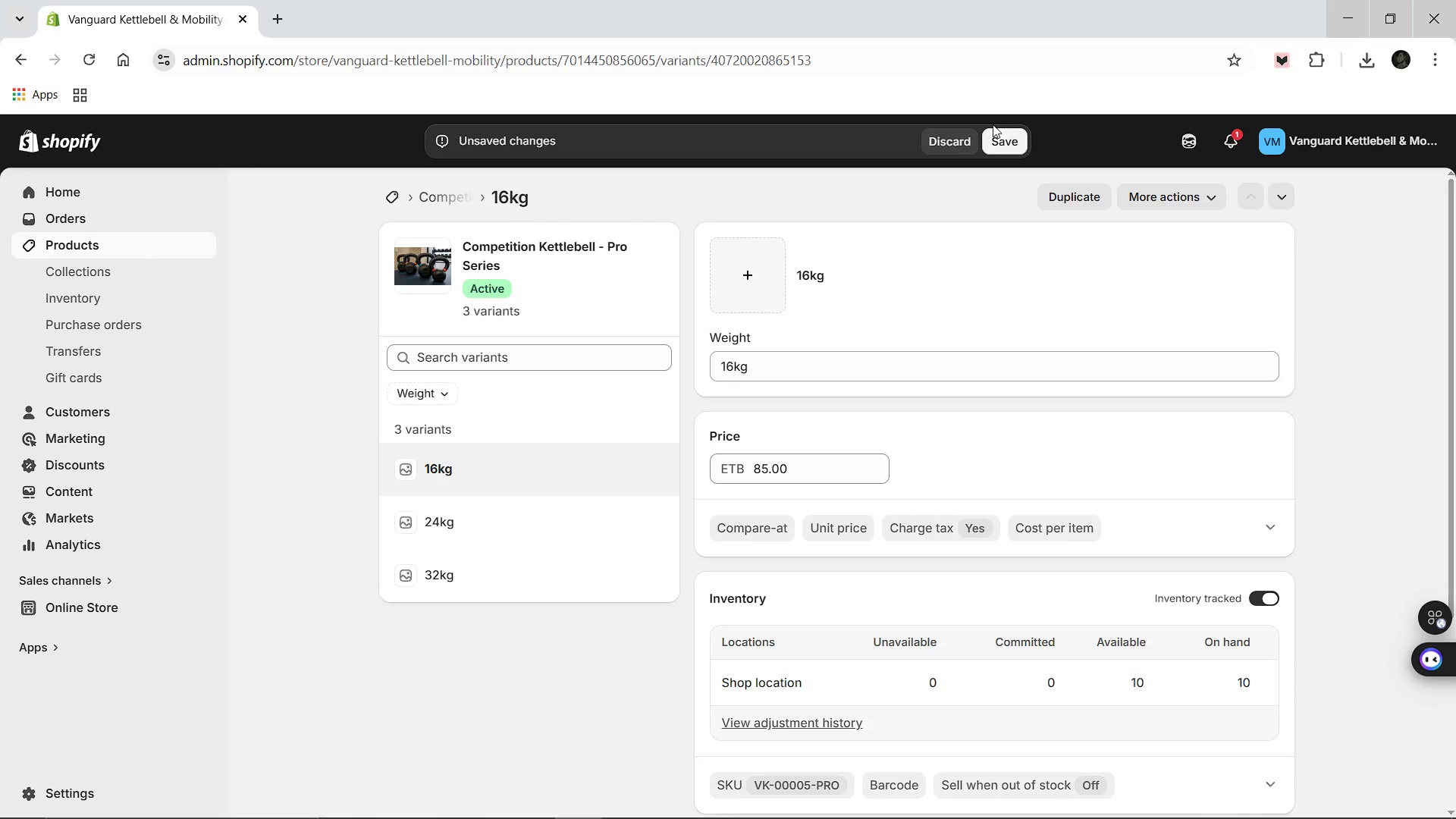 
left_click([993, 133])
 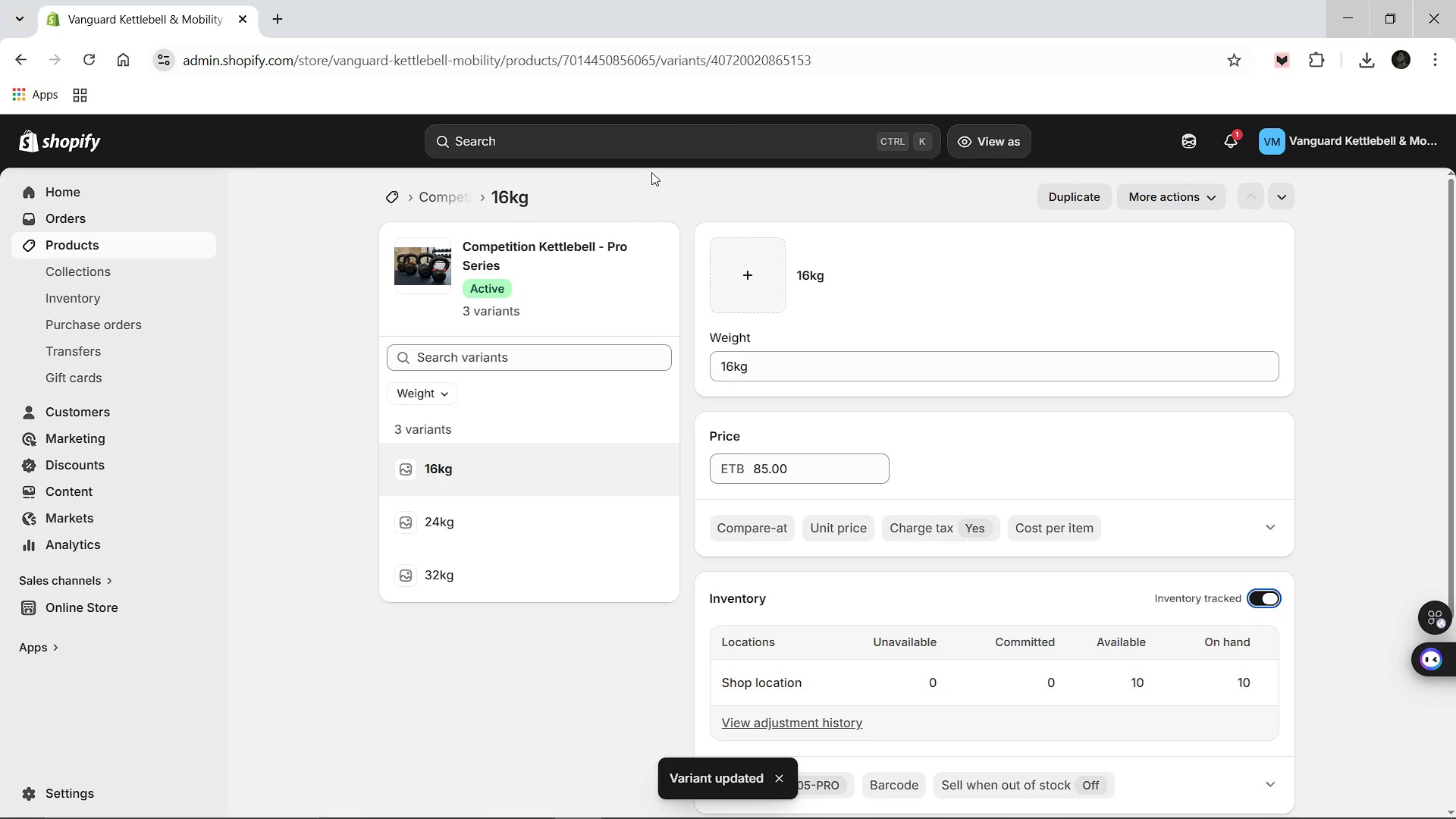 
wait(6.45)
 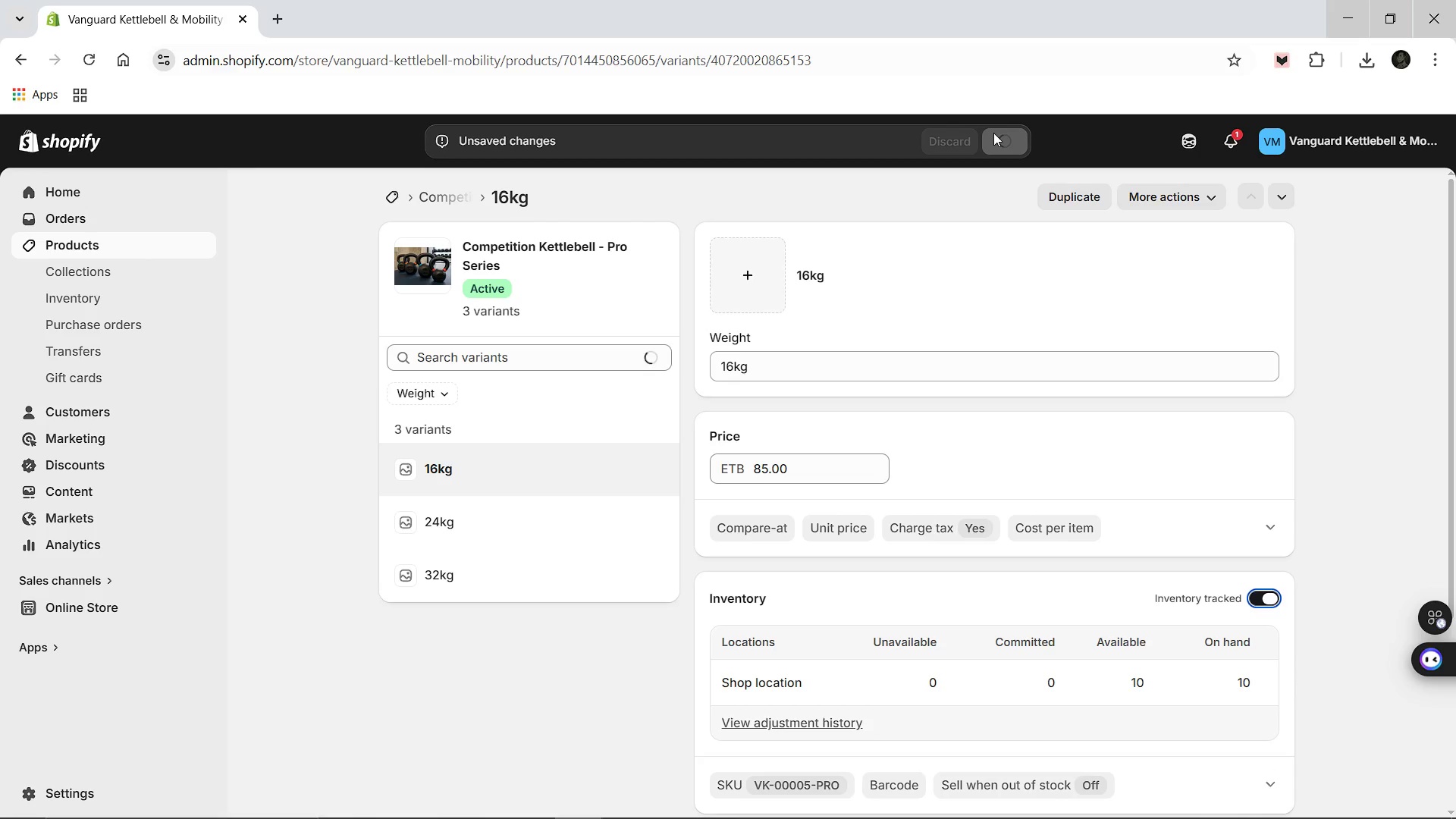 
left_click([444, 526])
 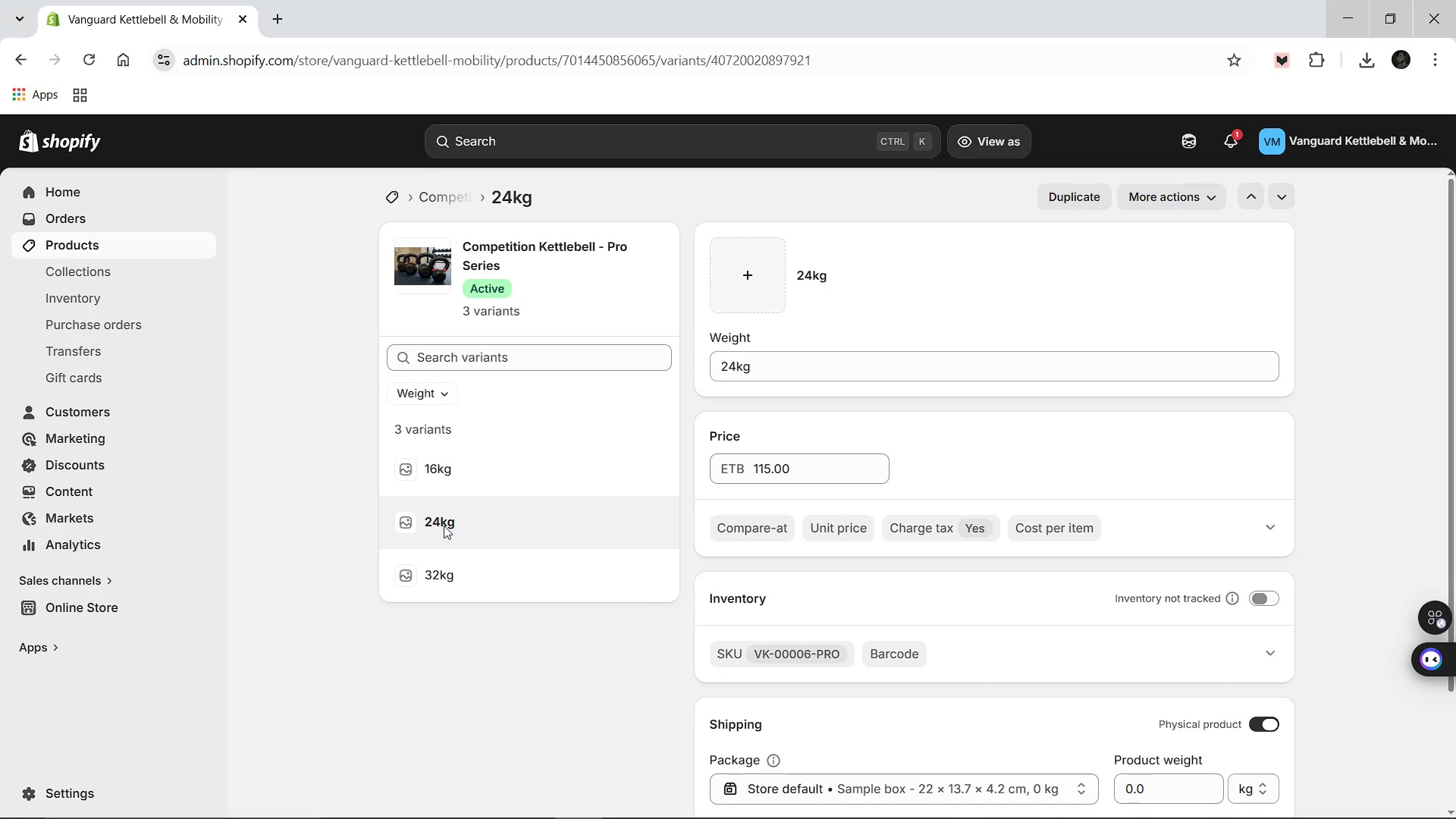 
wait(10.25)
 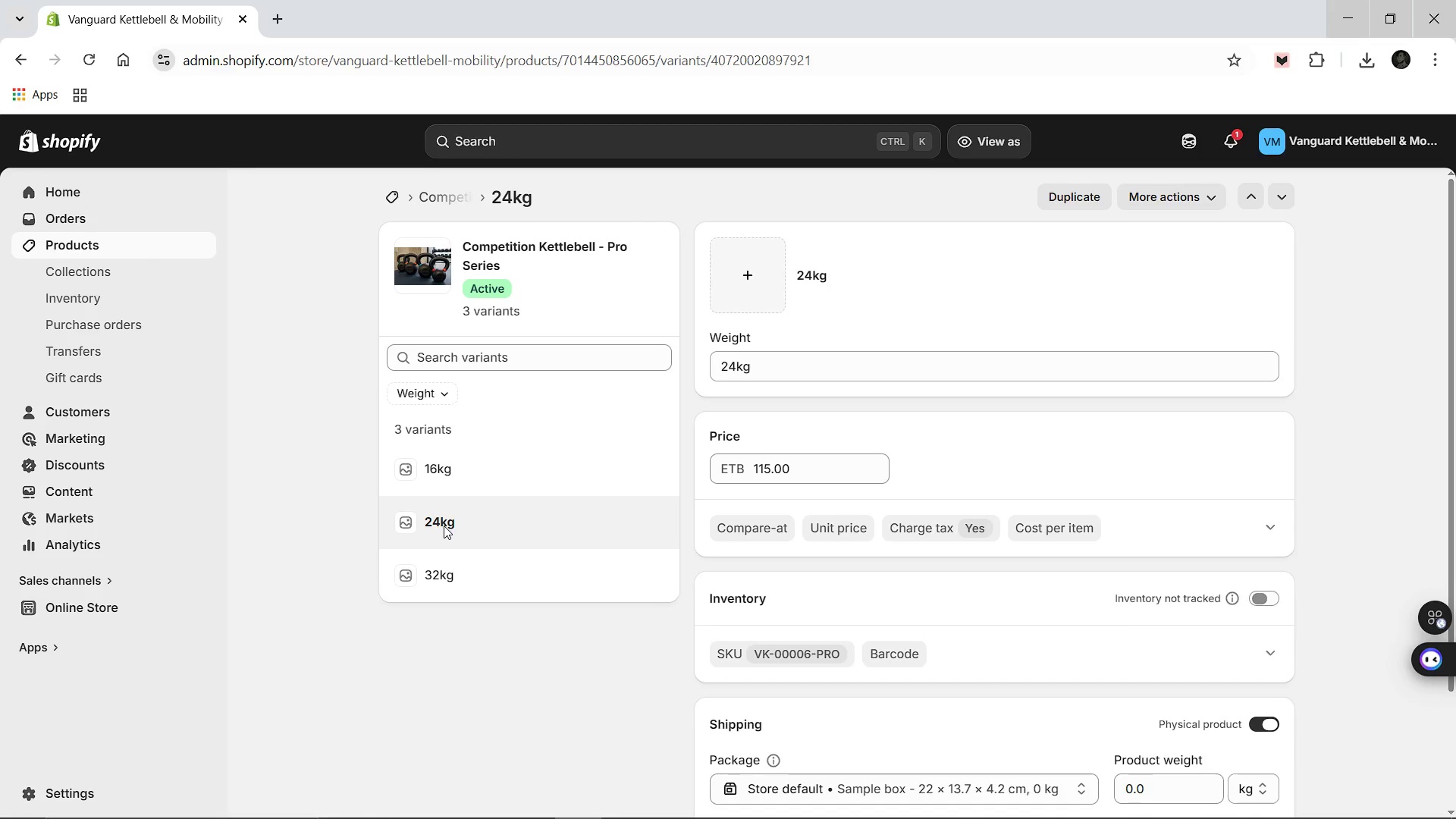 
left_click([1257, 595])
 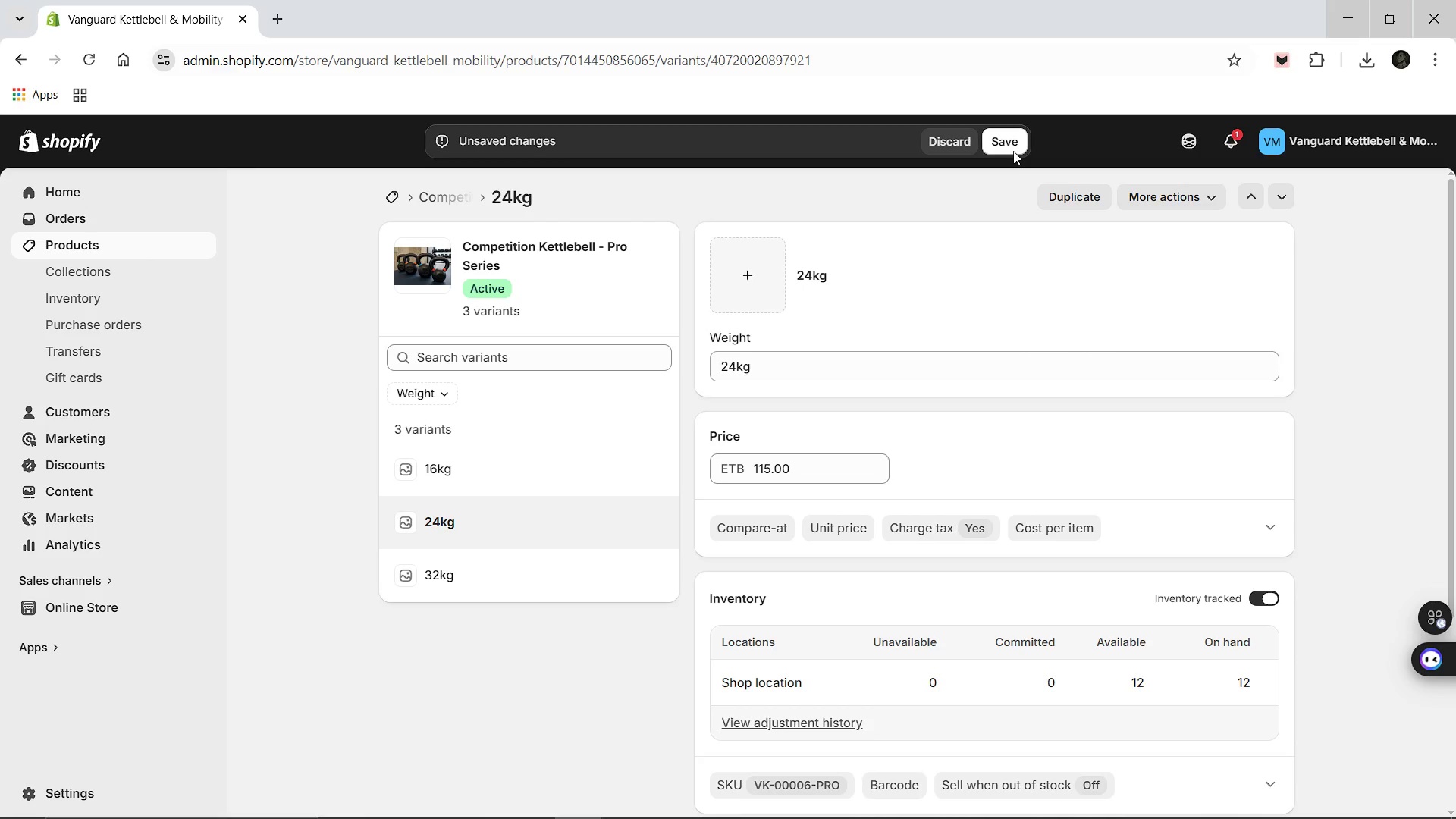 
left_click([1013, 152])
 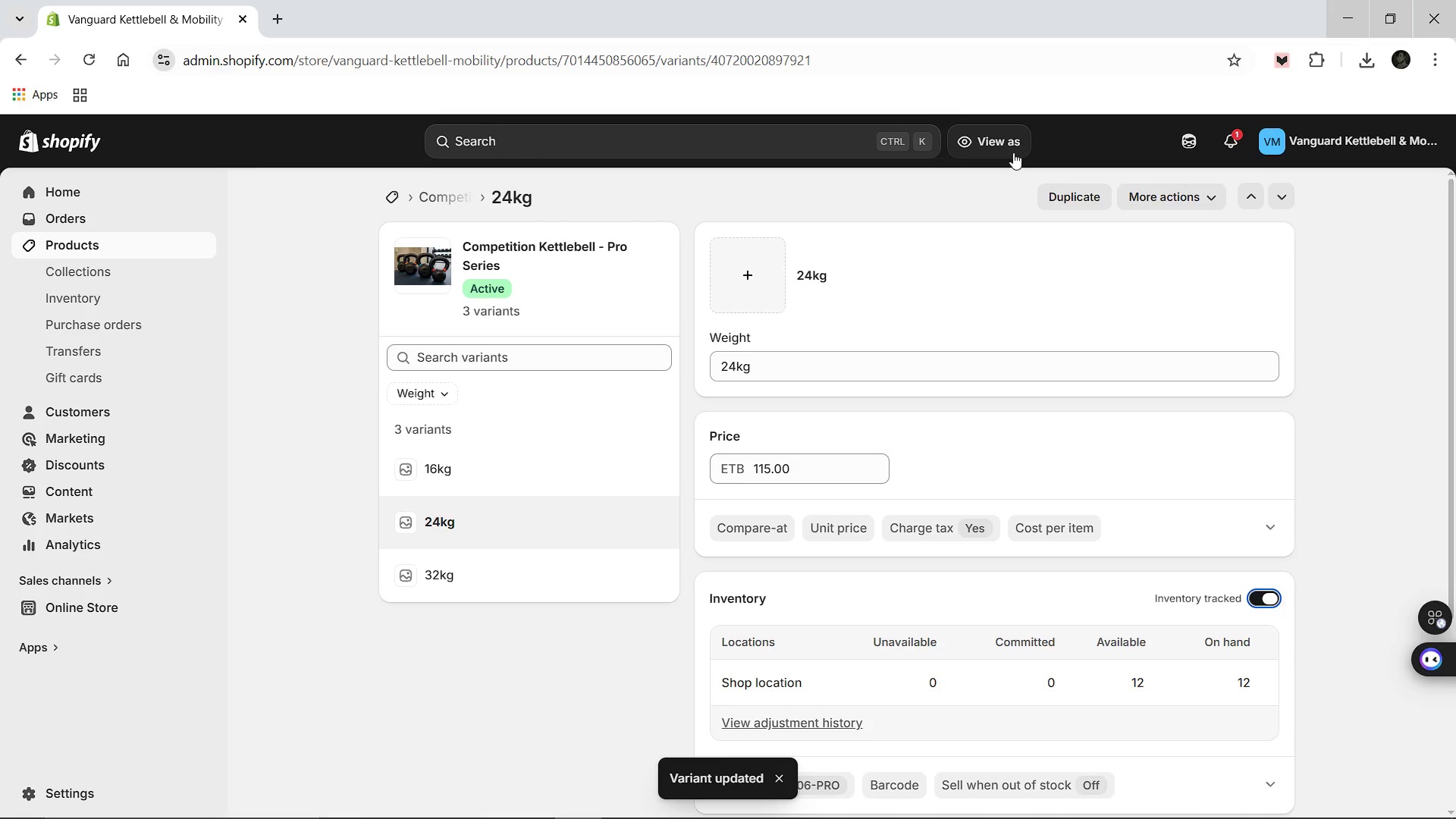 
wait(11.77)
 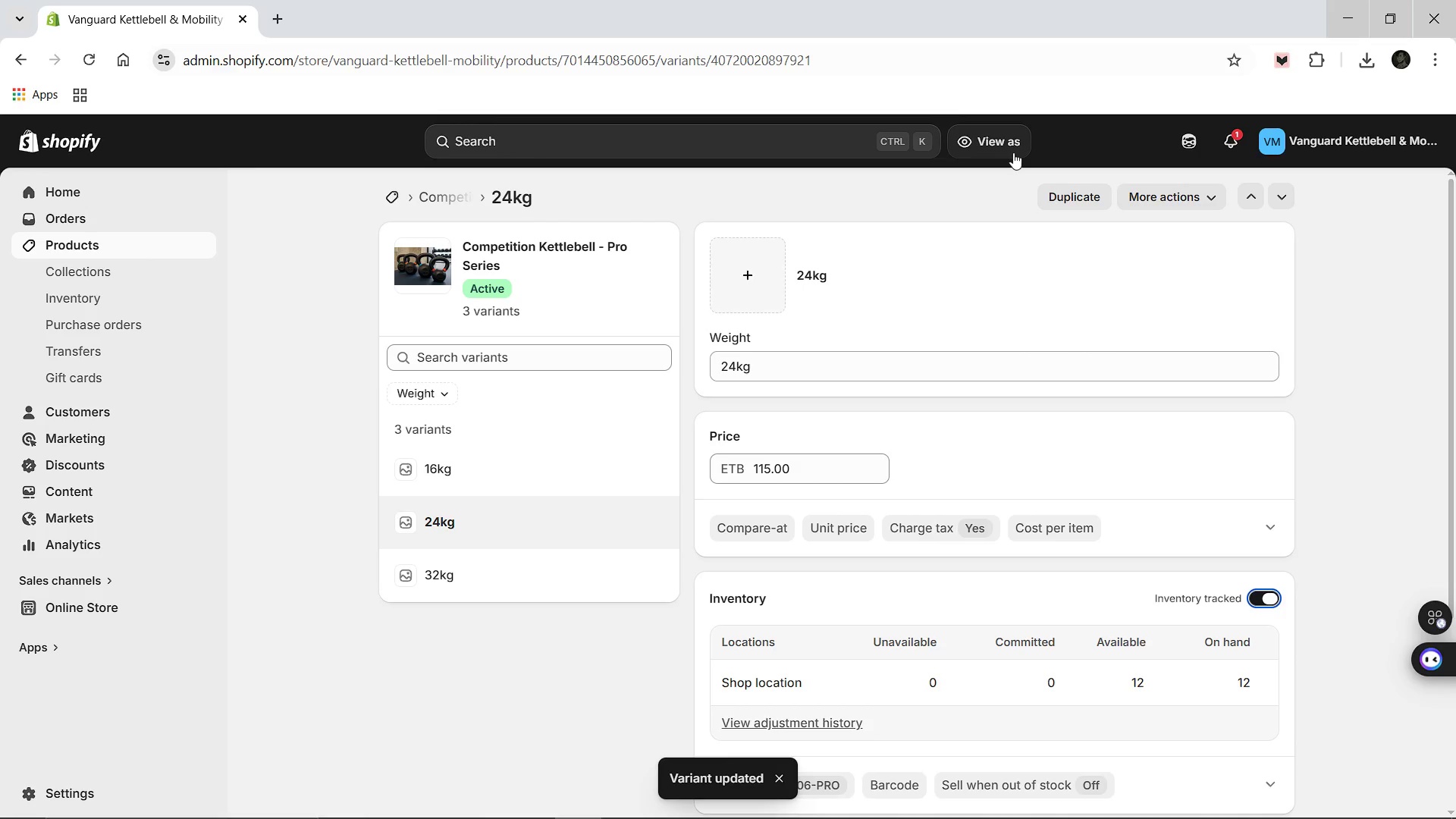 
left_click([458, 572])
 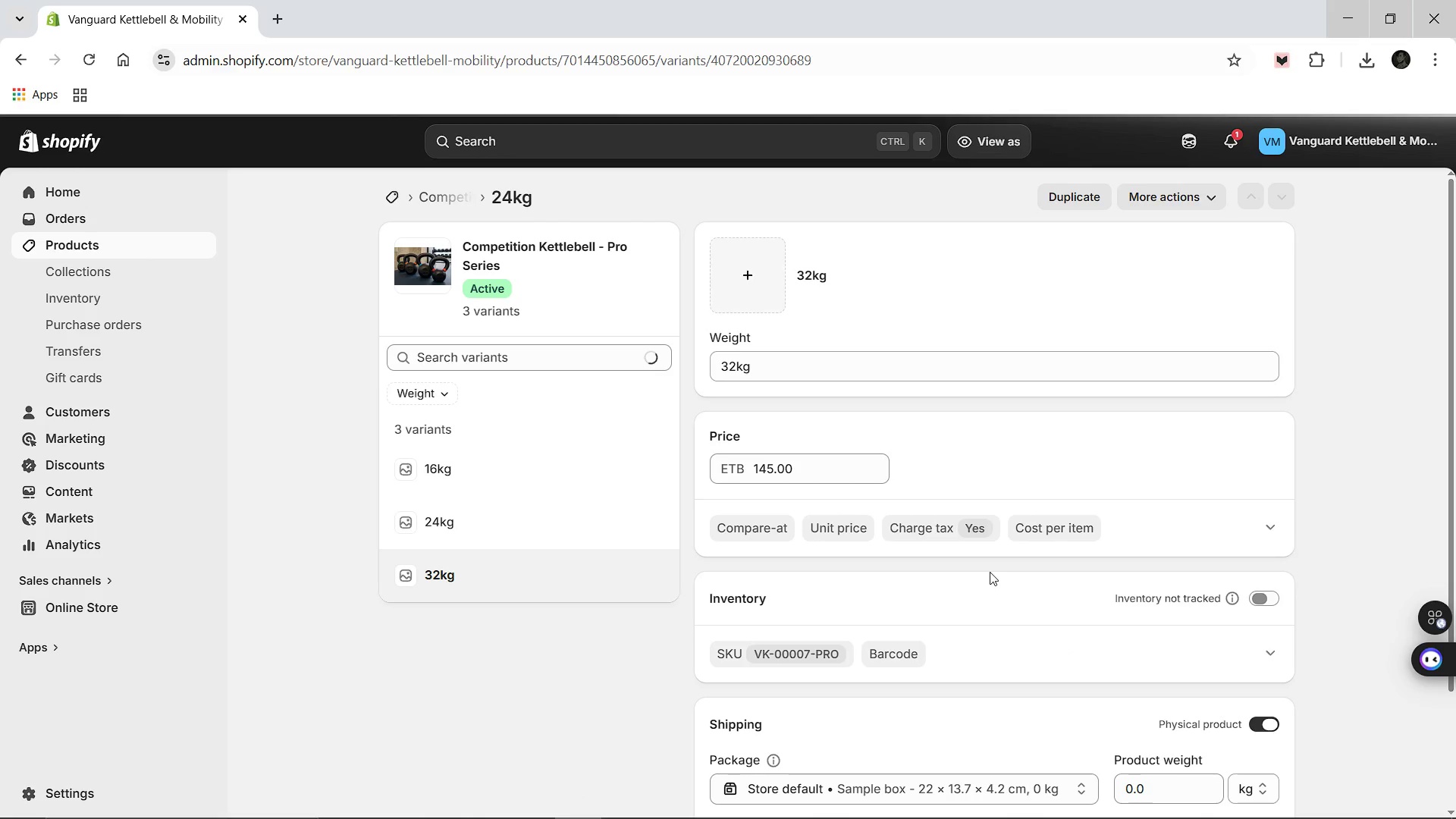 
left_click([1303, 601])
 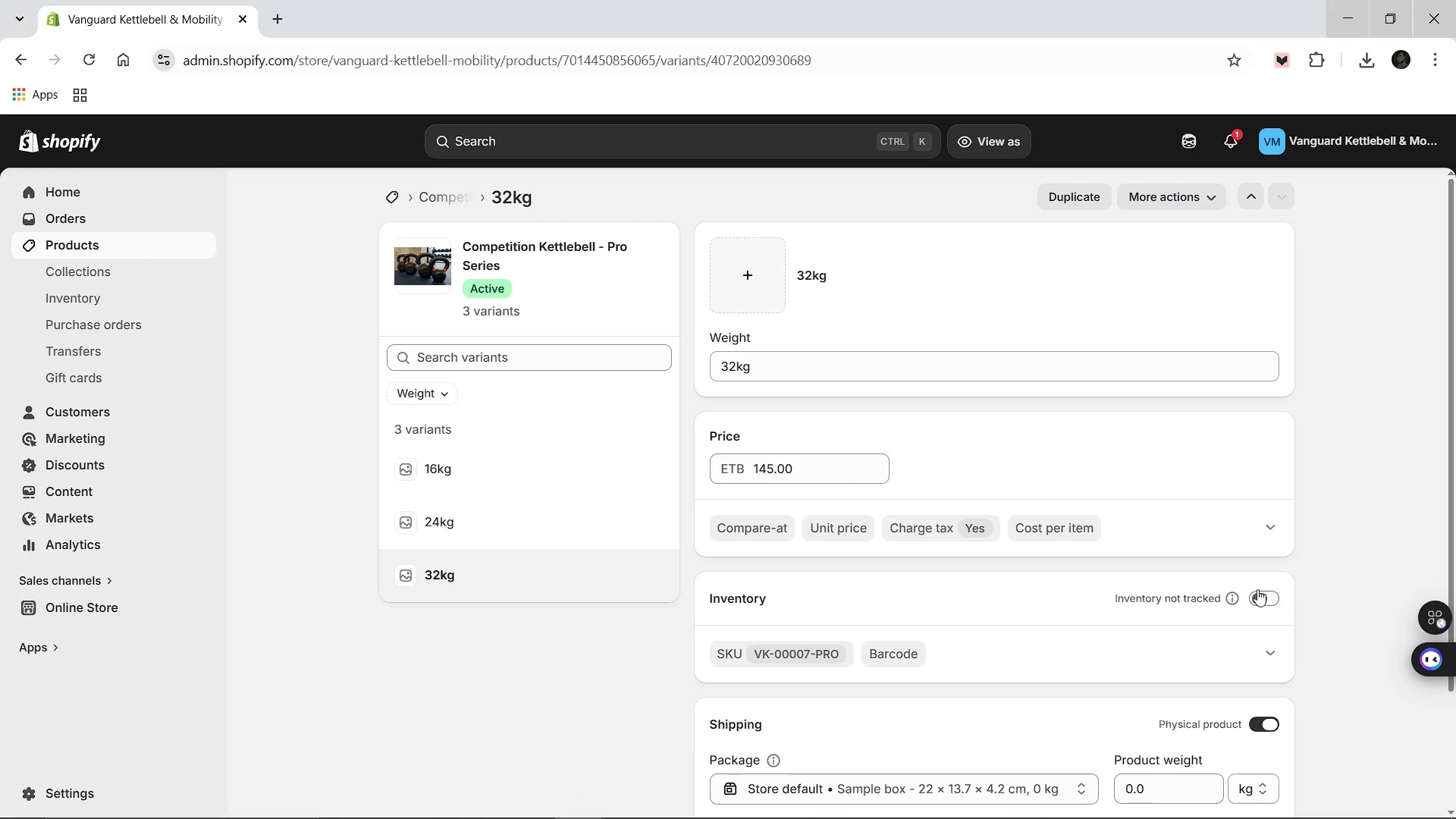 
left_click([1257, 589])
 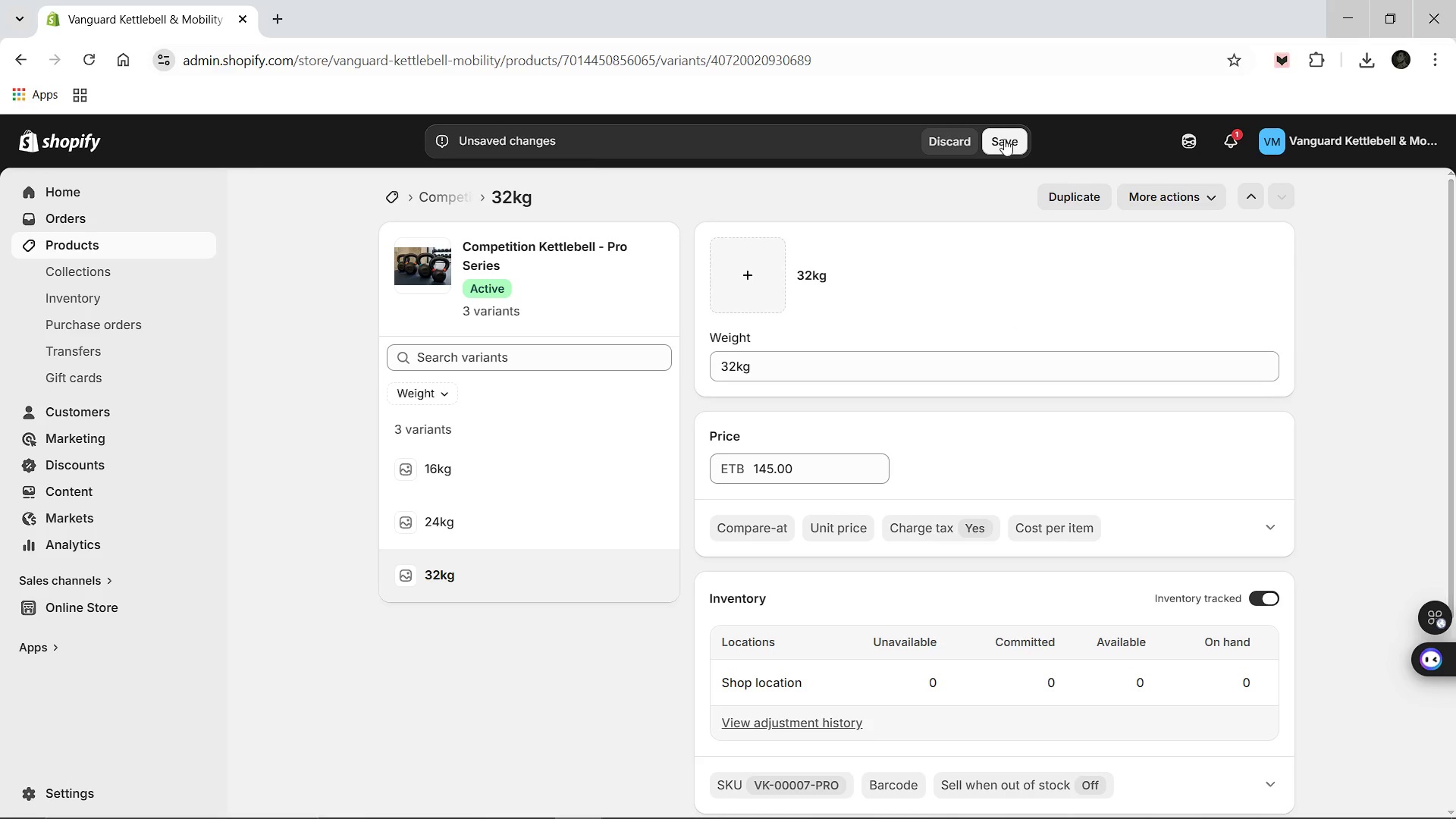 
left_click([1004, 139])
 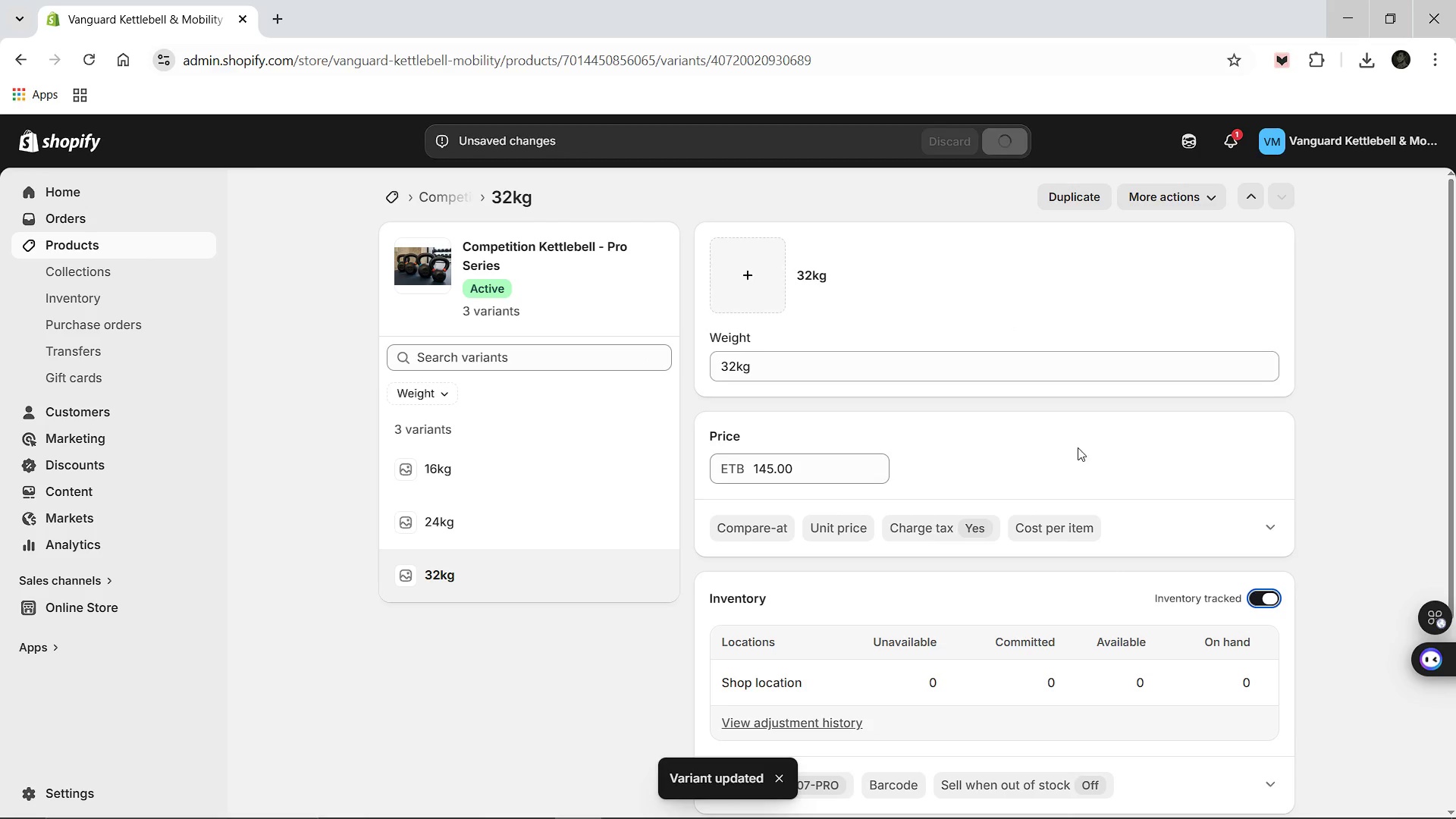 
left_click([1131, 686])
 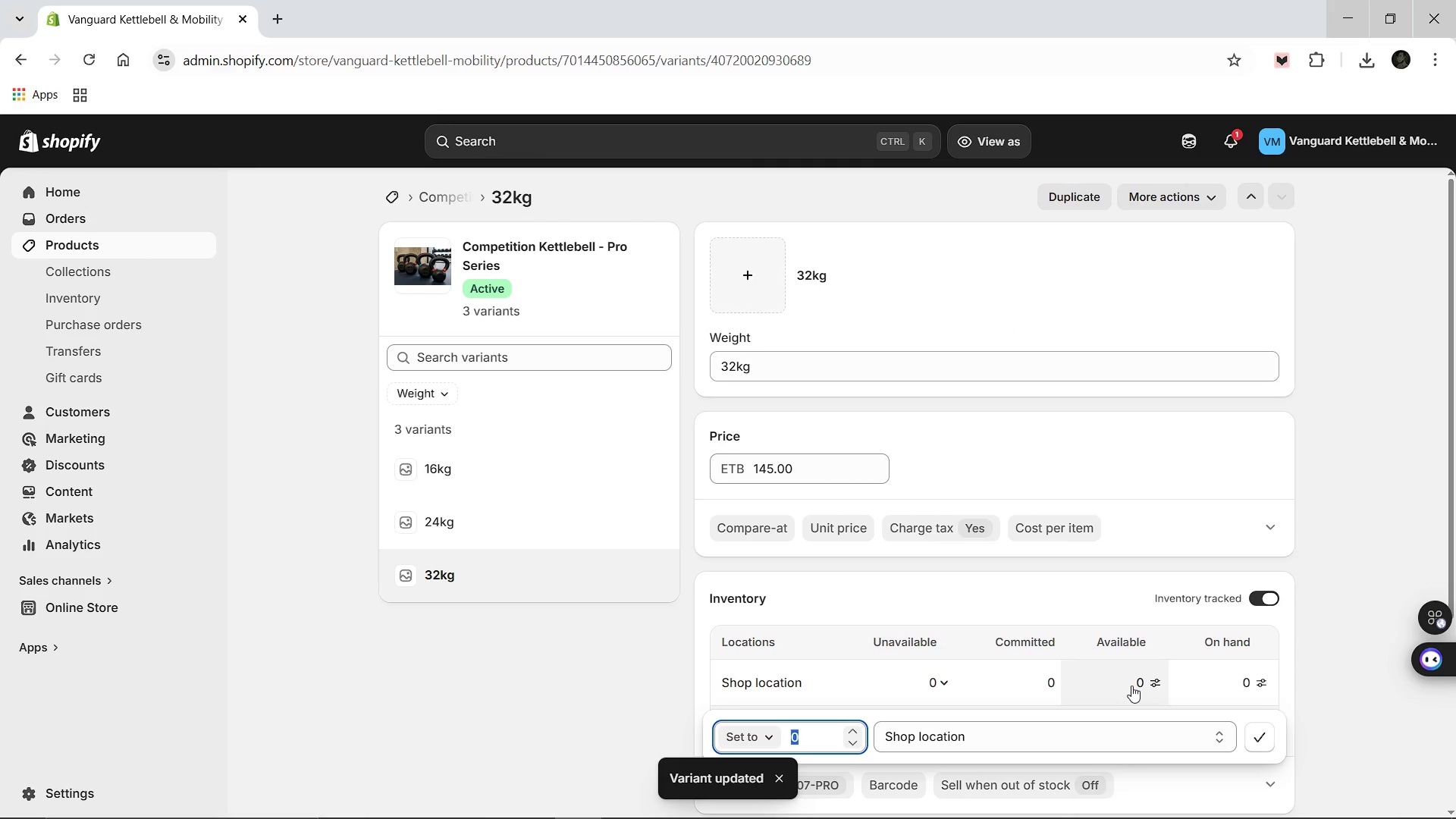 
key(5)
 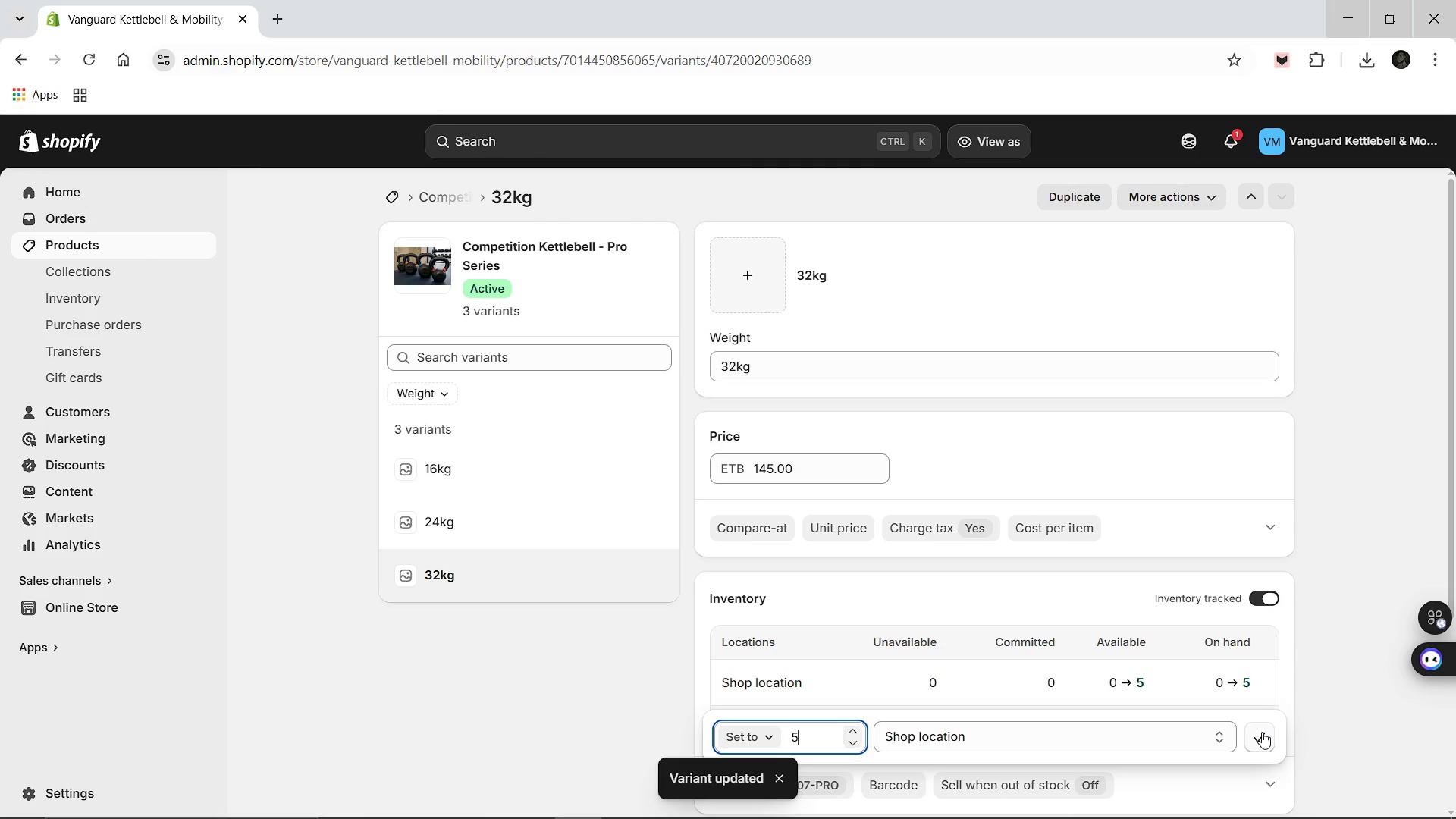 
left_click([1262, 732])
 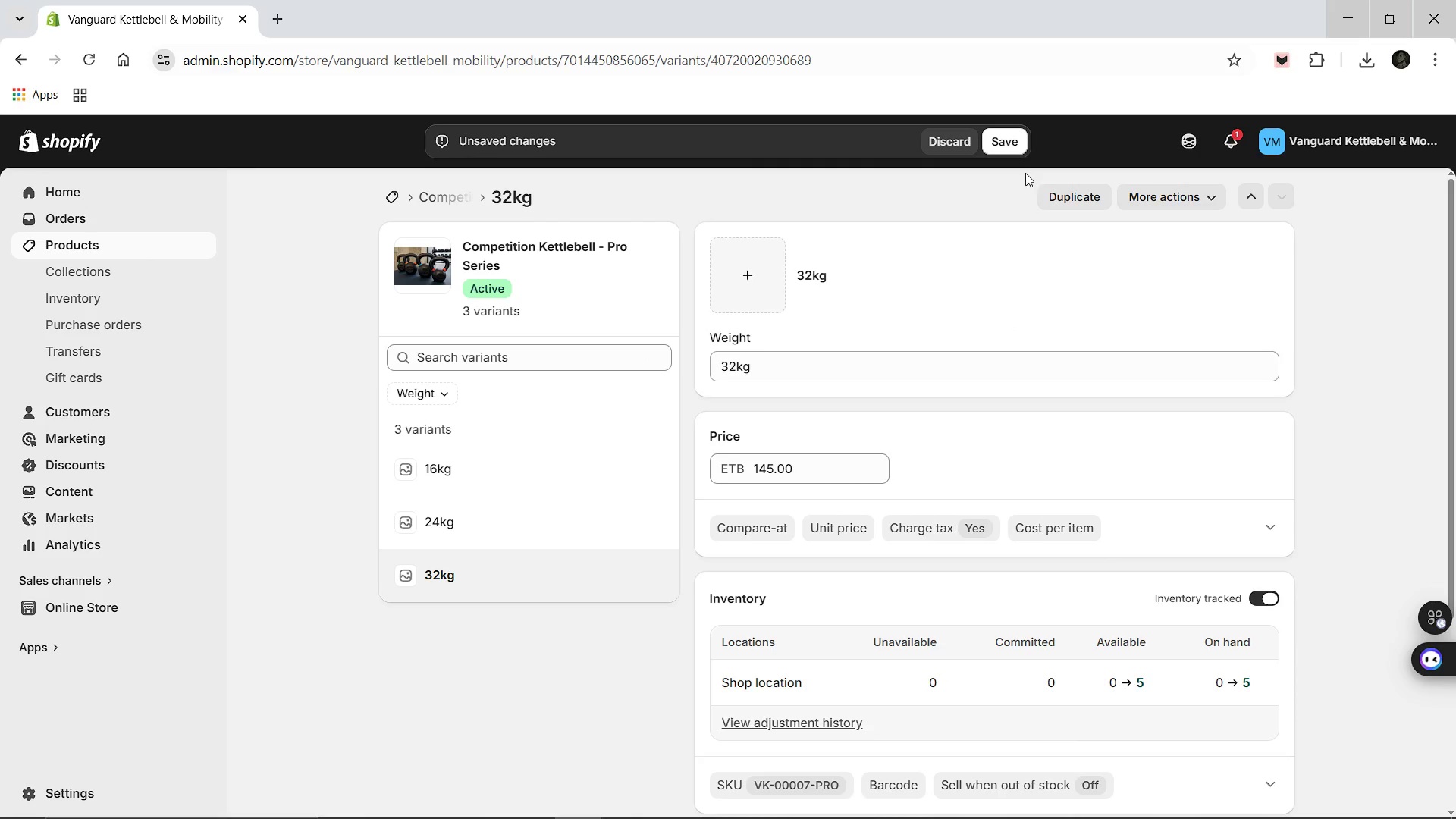 
left_click([1022, 144])
 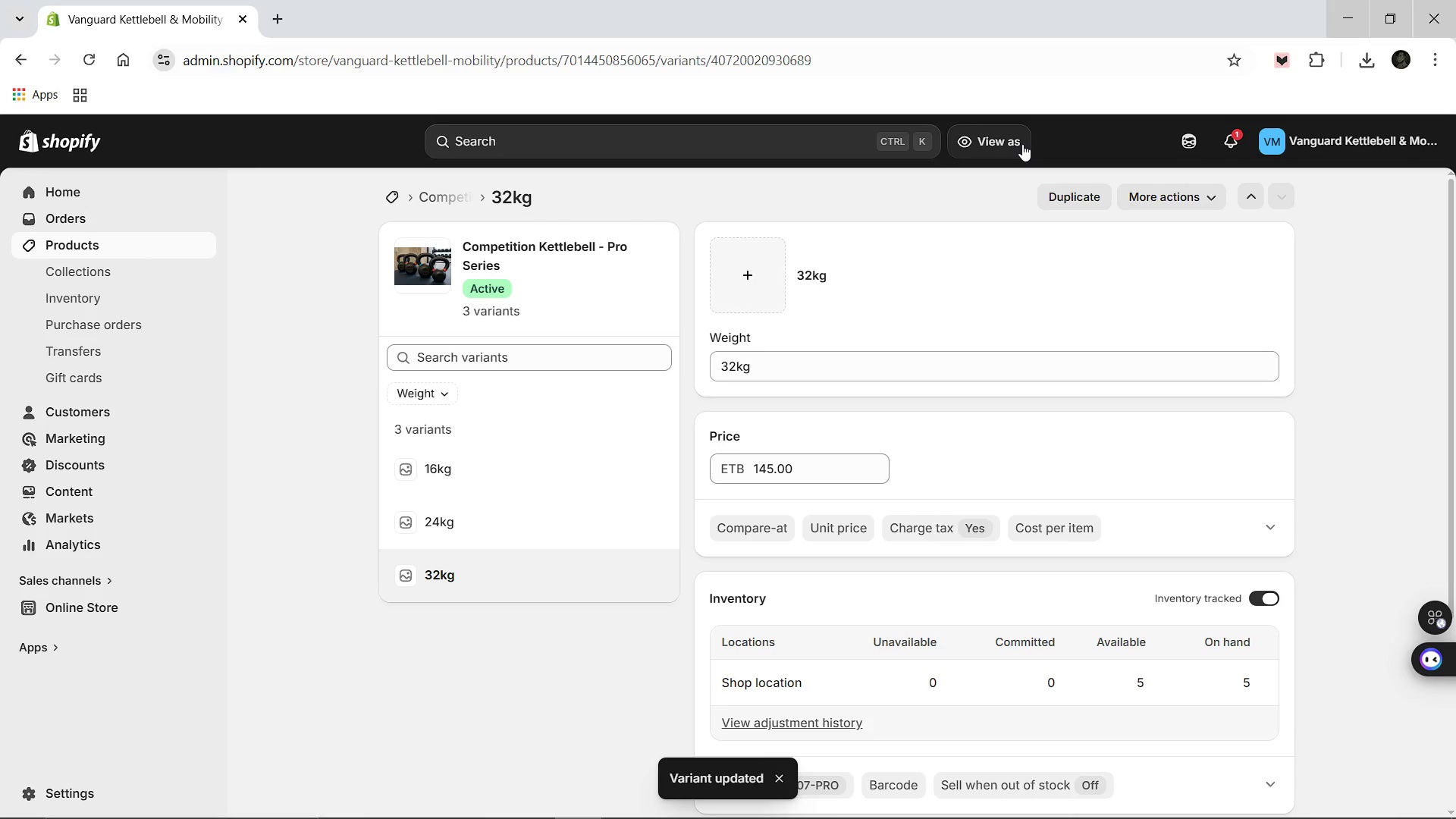 
wait(7.45)
 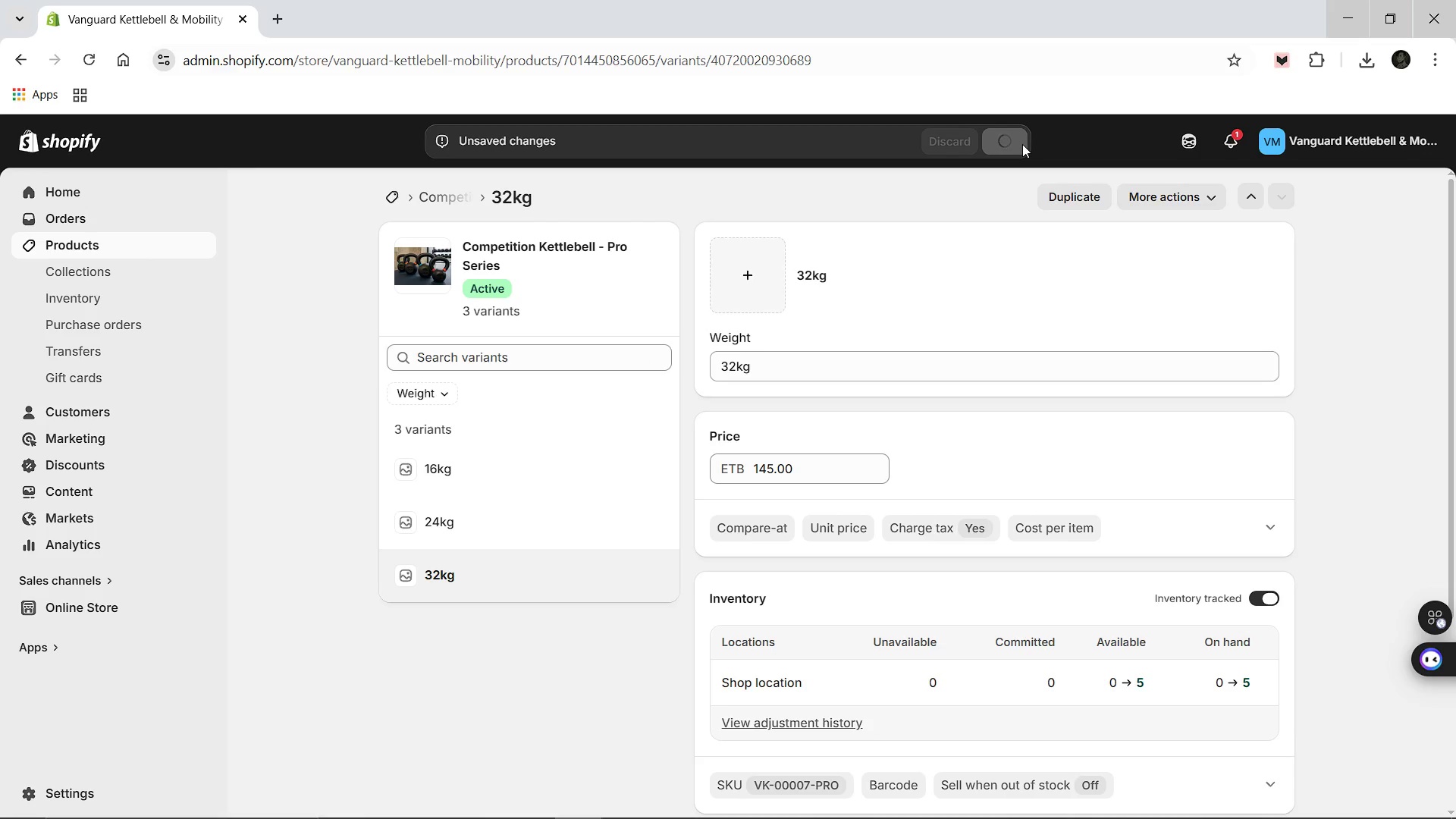 
left_click([444, 193])
 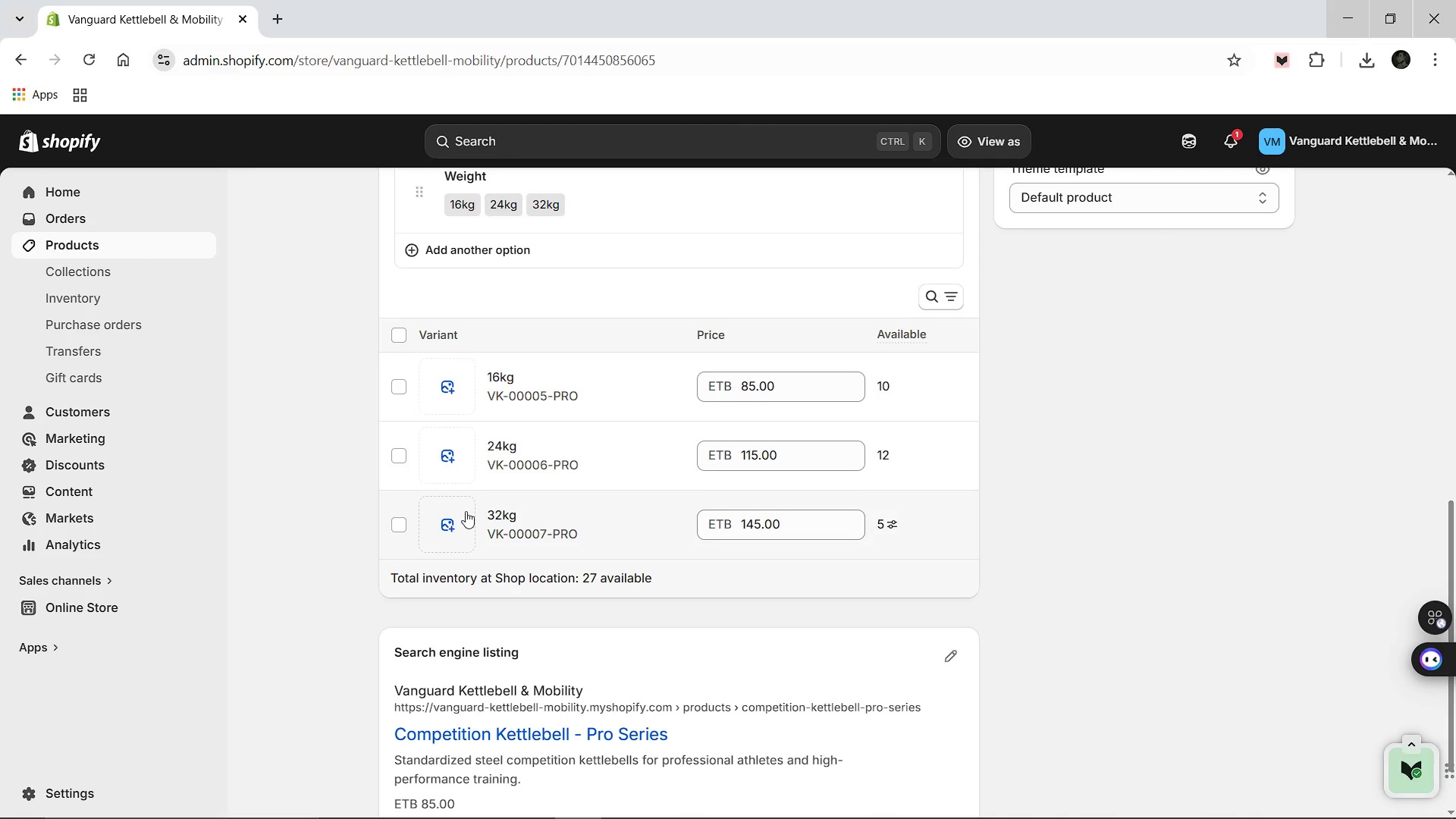 
wait(14.02)
 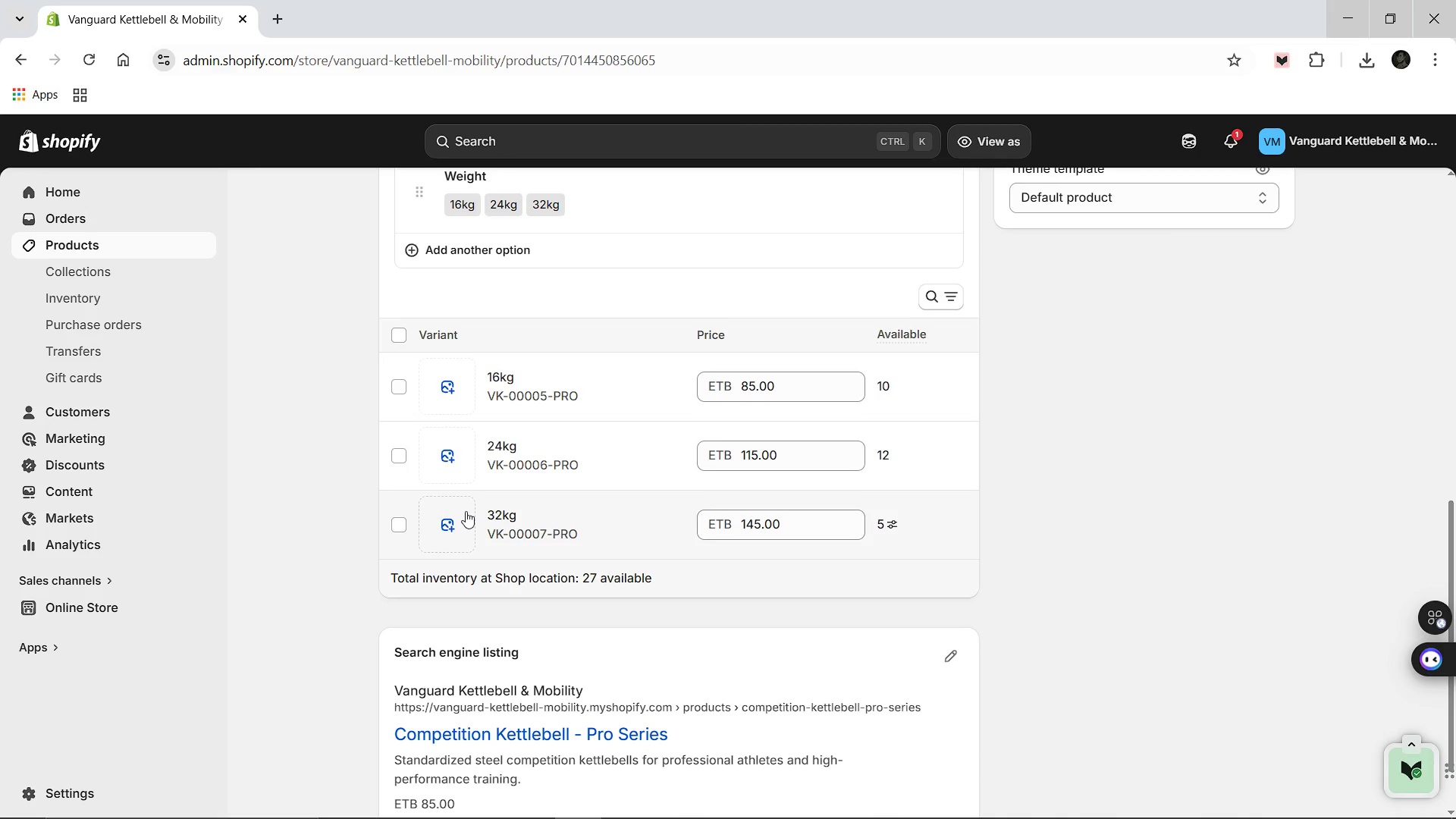 
left_click([523, 613])
 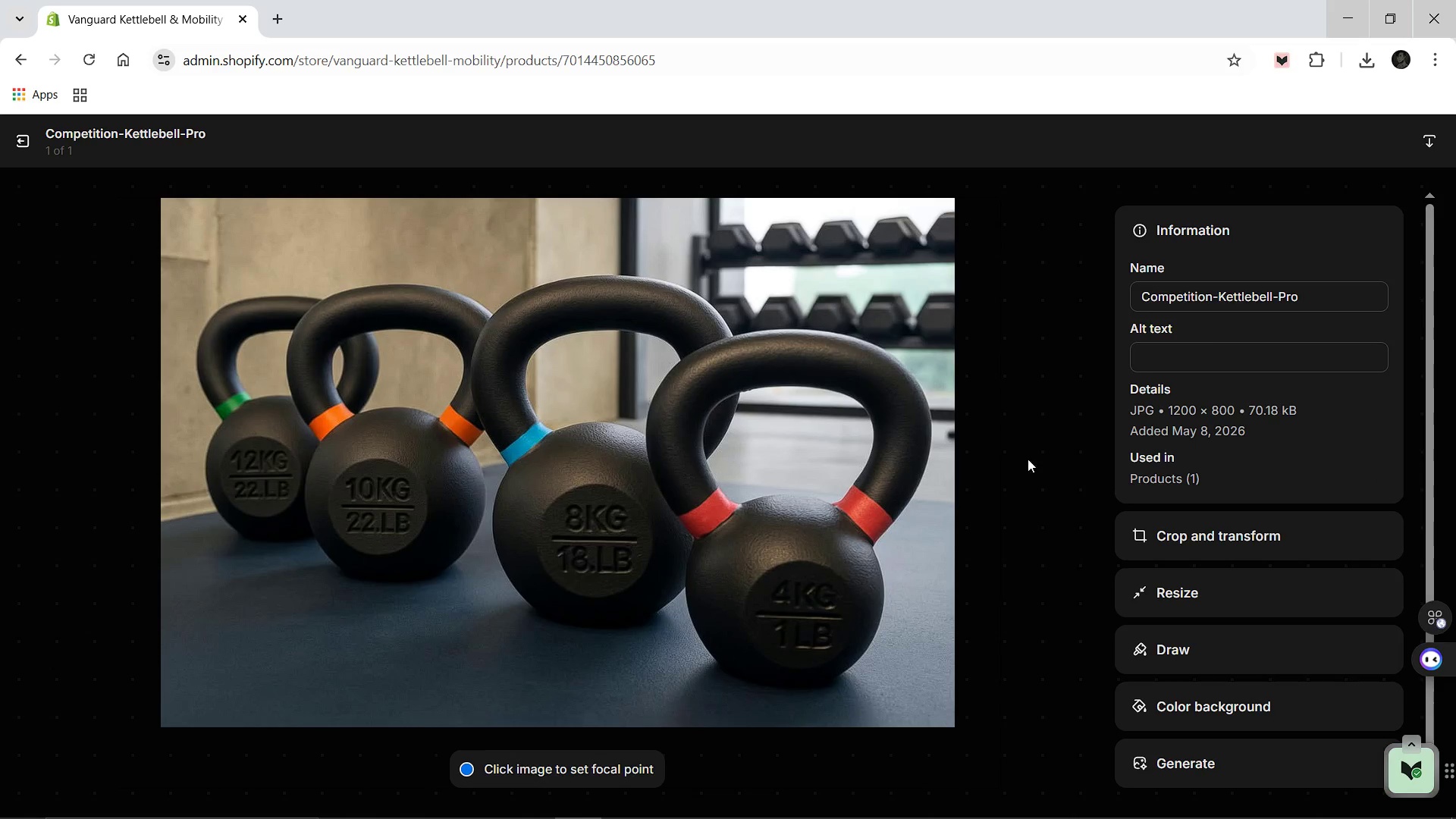 
left_click([1205, 359])
 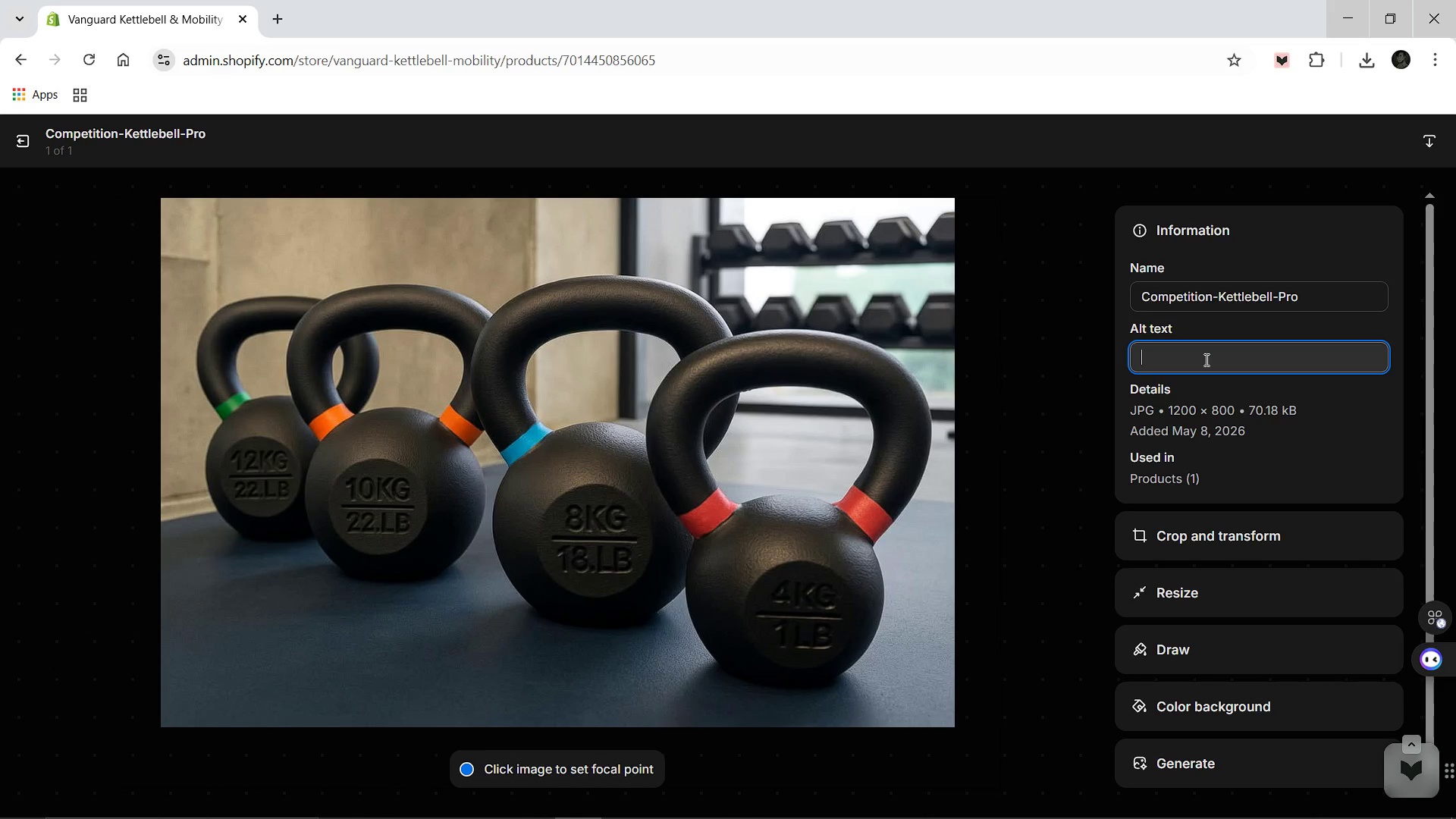 
type(Professional Competition Kettlebell - Pro series for gym inventory.)
 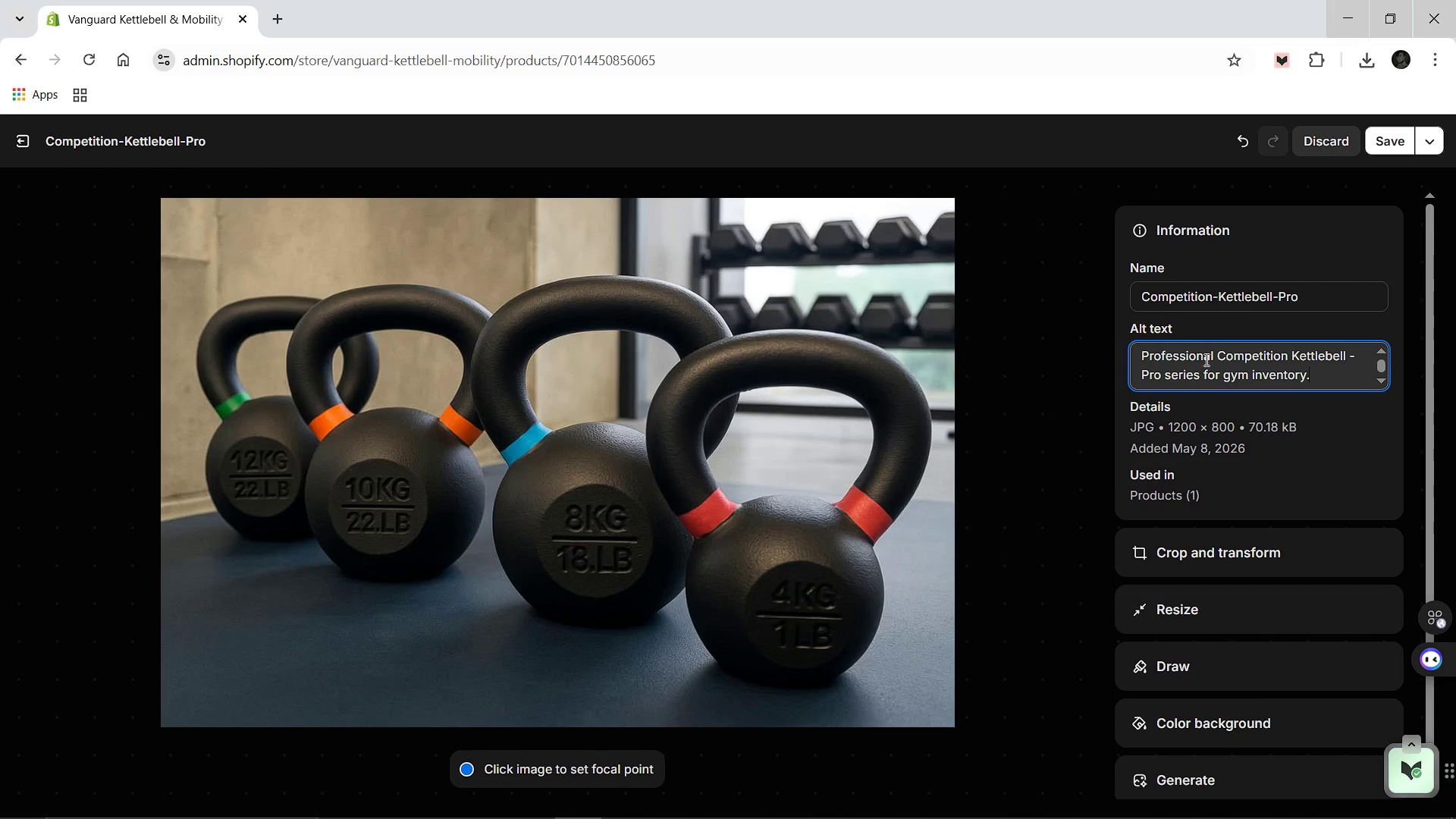 
left_click([1381, 140])